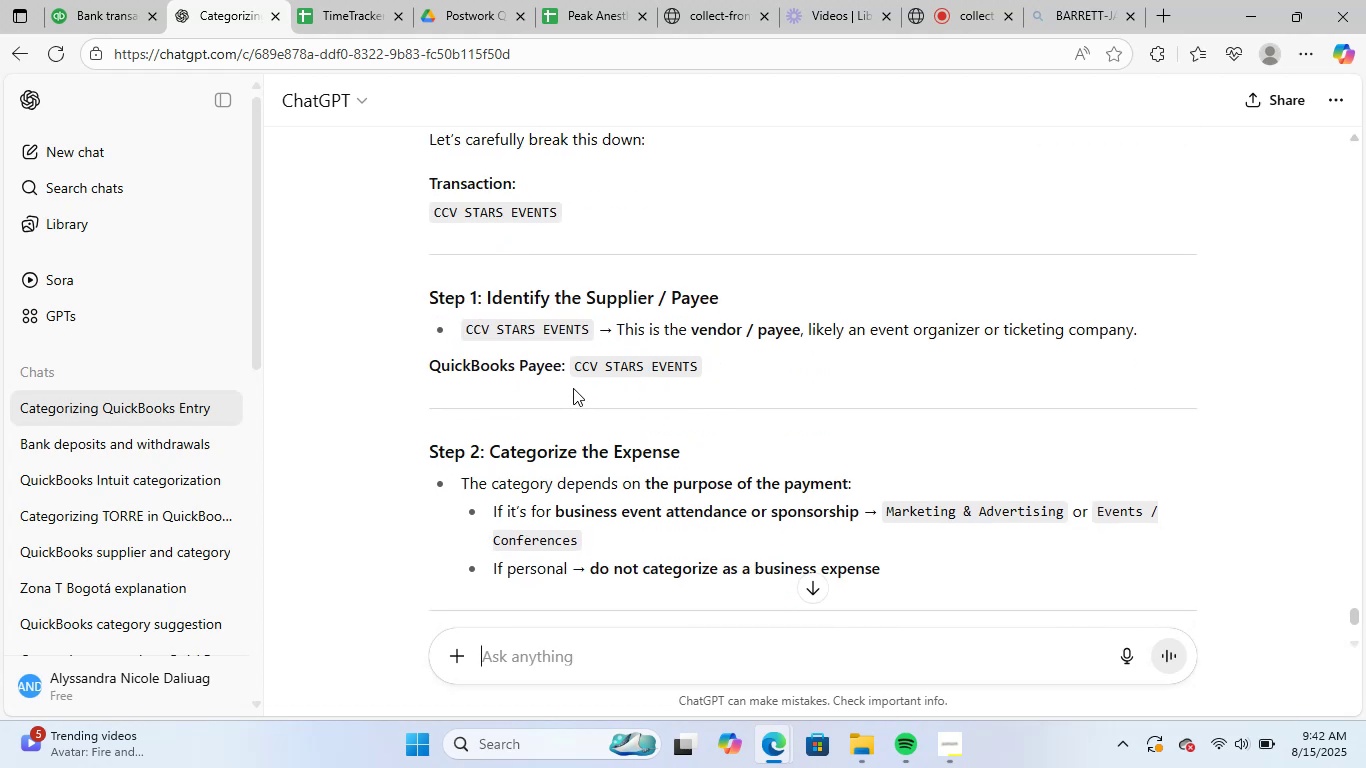 
left_click_drag(start_coordinate=[572, 369], to_coordinate=[686, 381])
 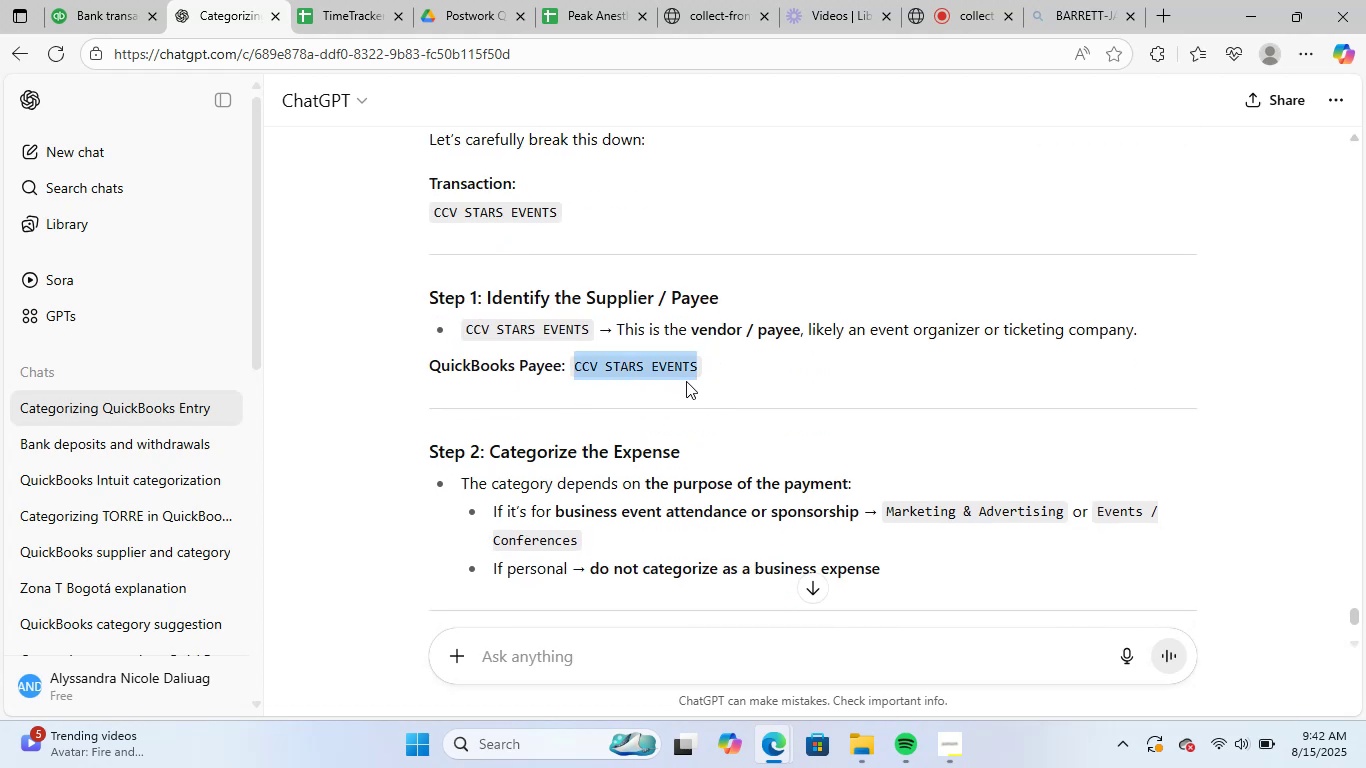 
key(Control+C)
 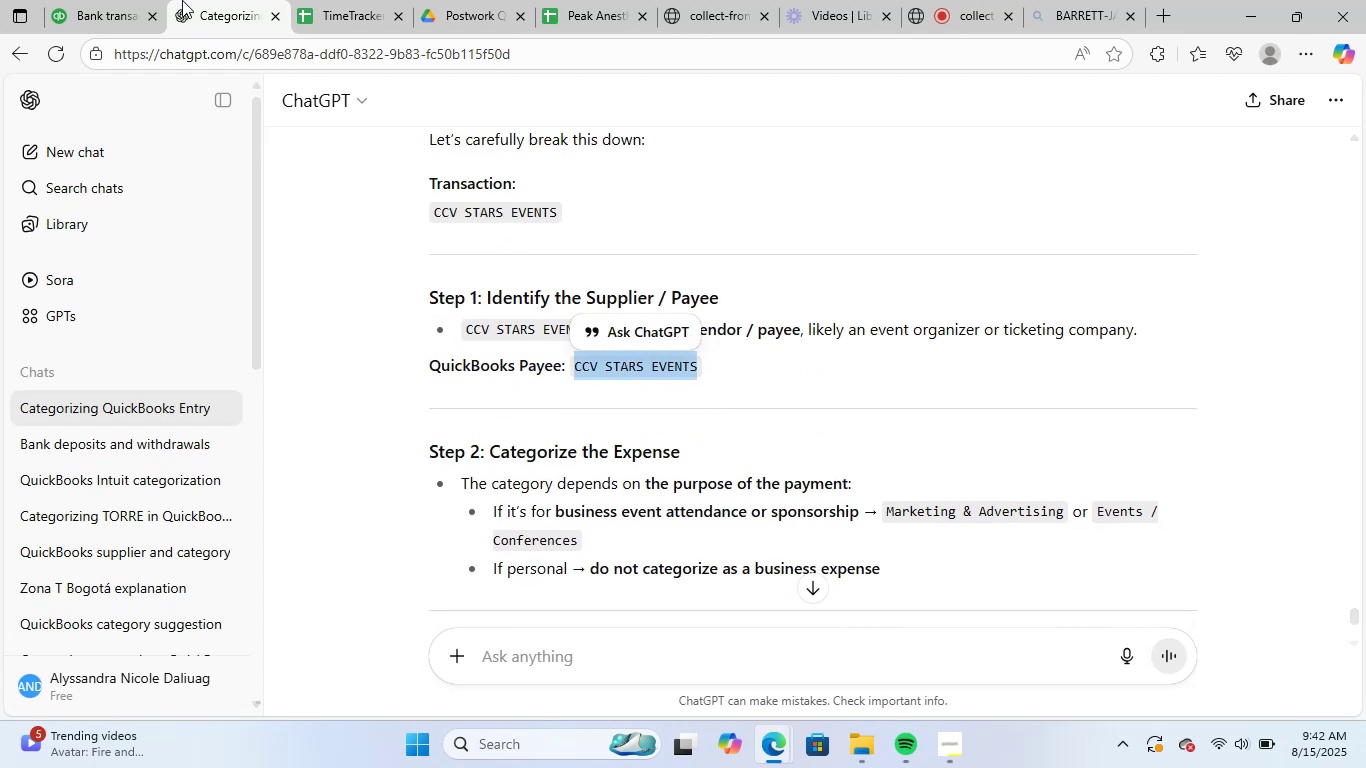 
left_click([125, 0])
 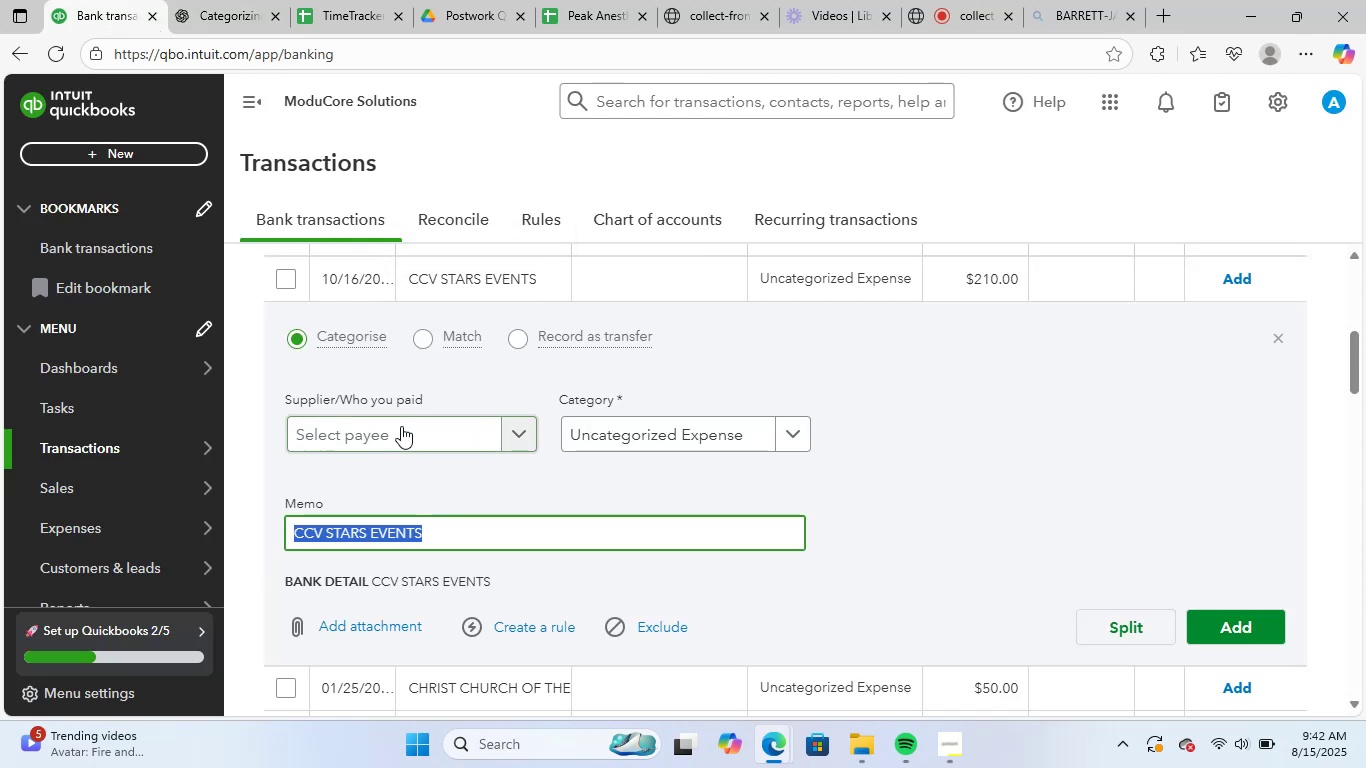 
key(Control+V)
 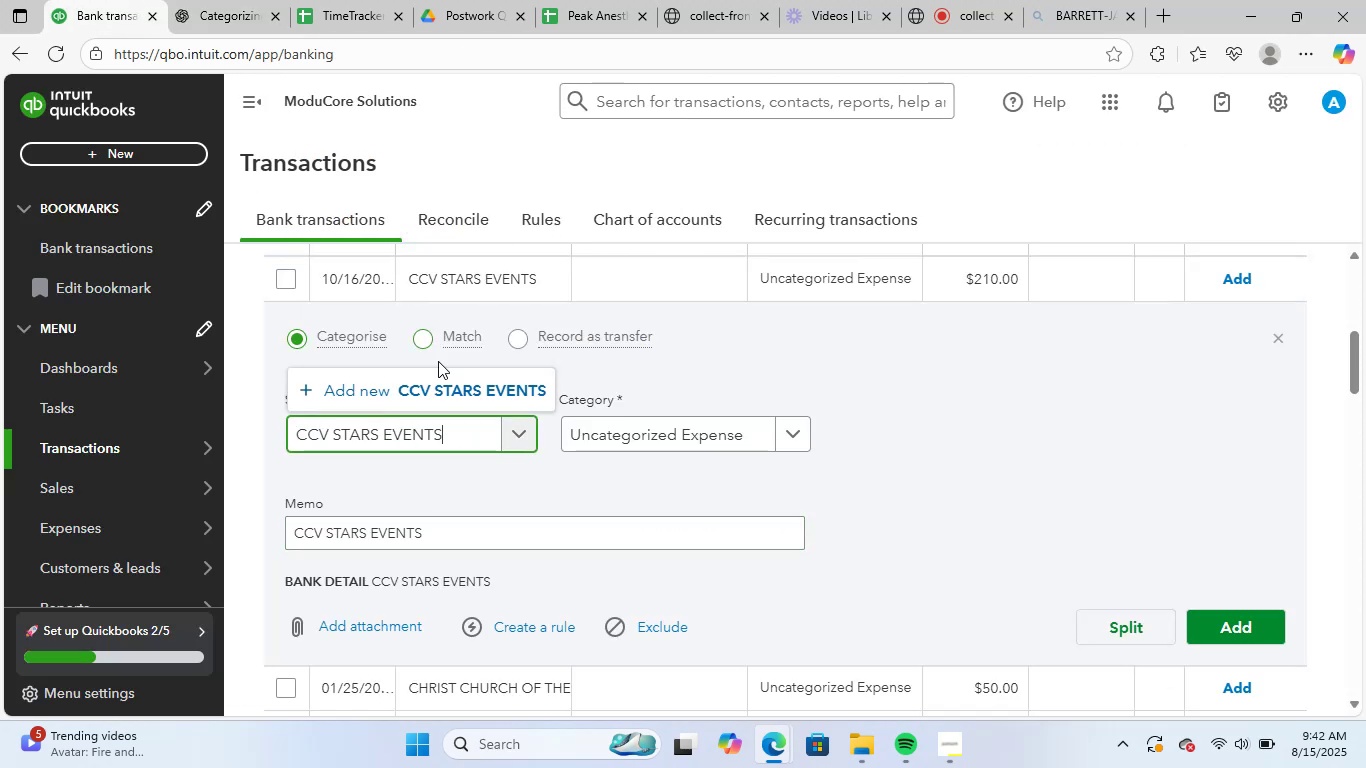 
left_click([438, 386])
 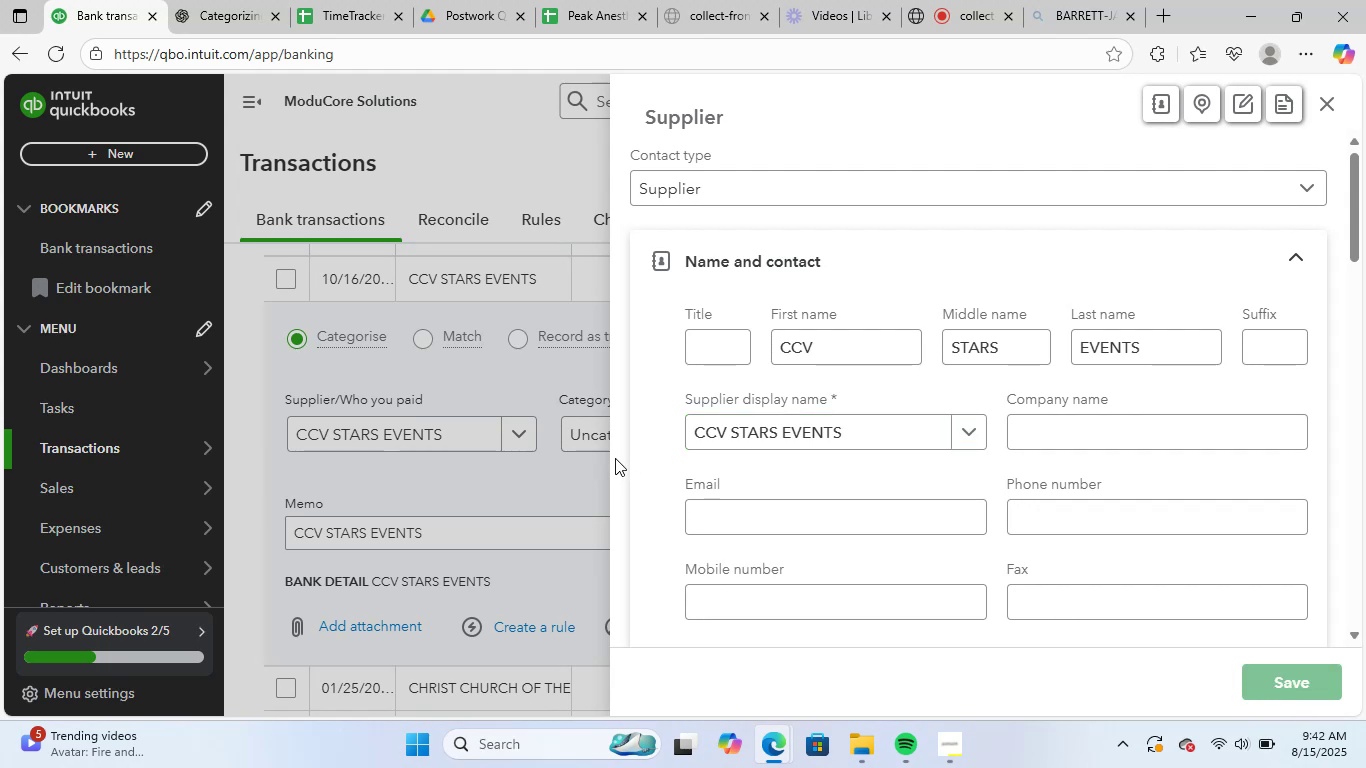 
type(msrk)
key(Backspace)
key(Backspace)
key(Backspace)
type(arke)
 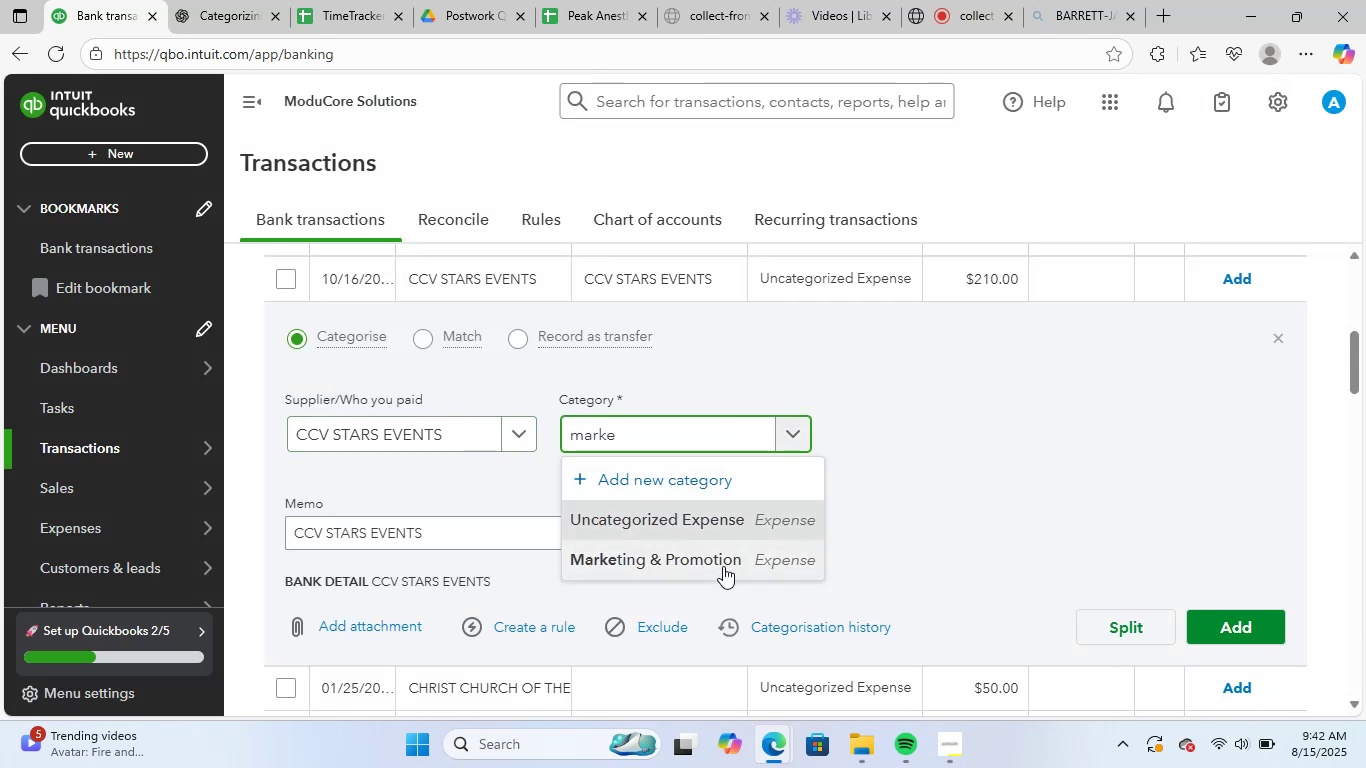 
left_click([723, 564])
 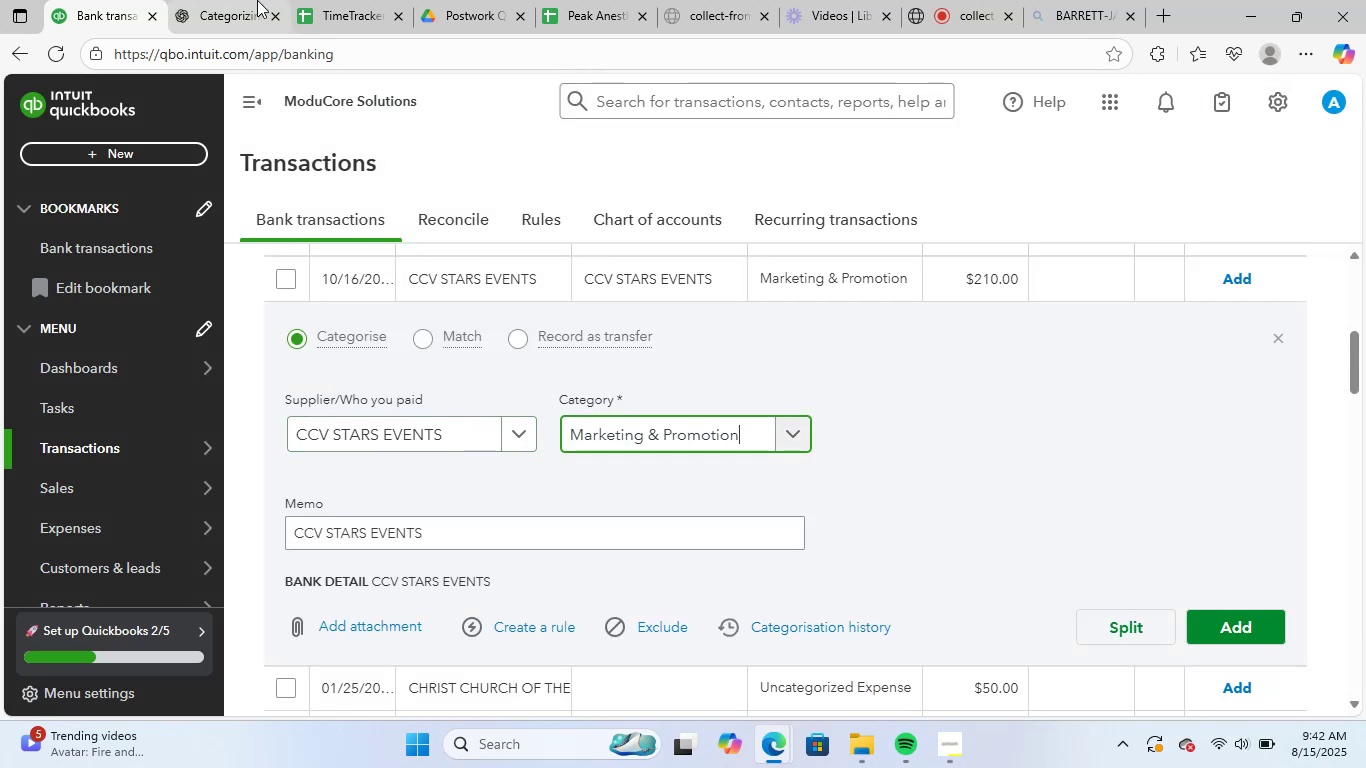 
left_click([257, 0])
 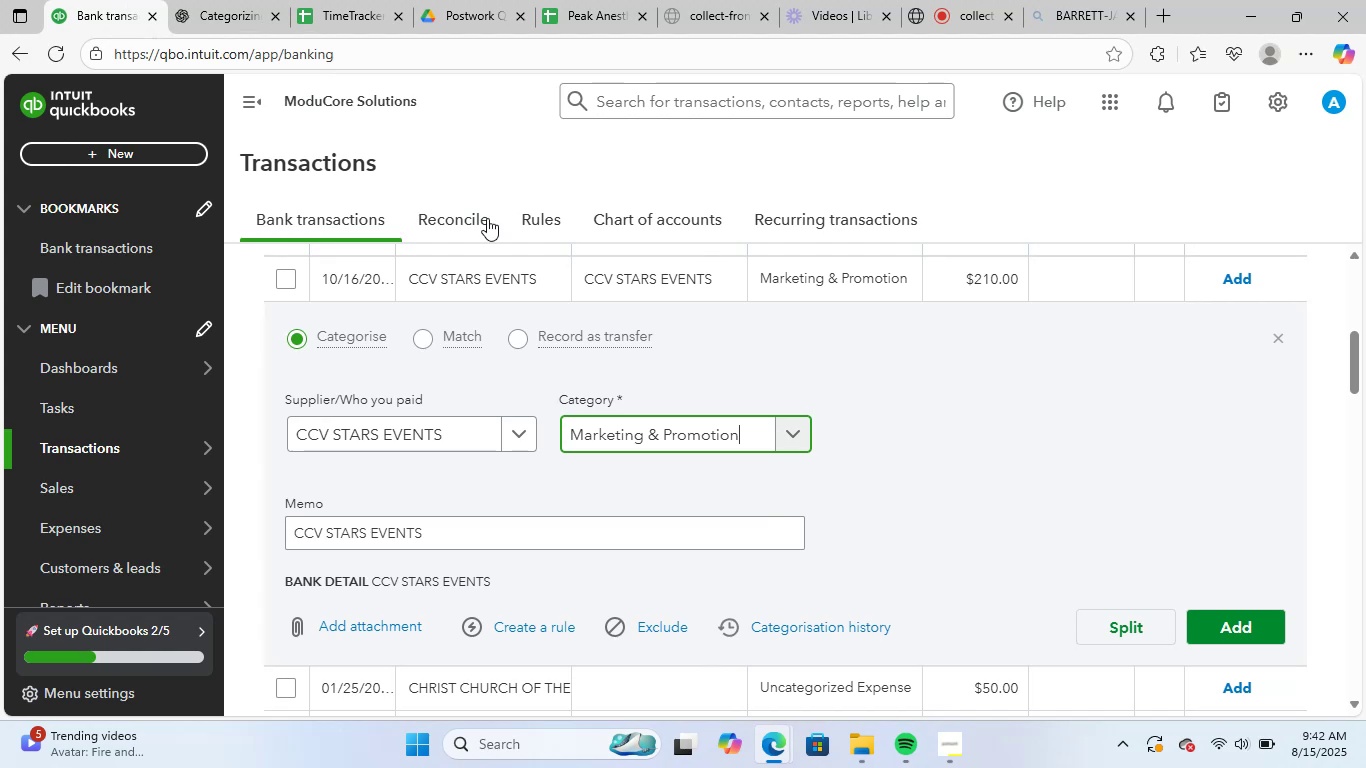 
scroll: coordinate [940, 489], scroll_direction: none, amount: 0.0
 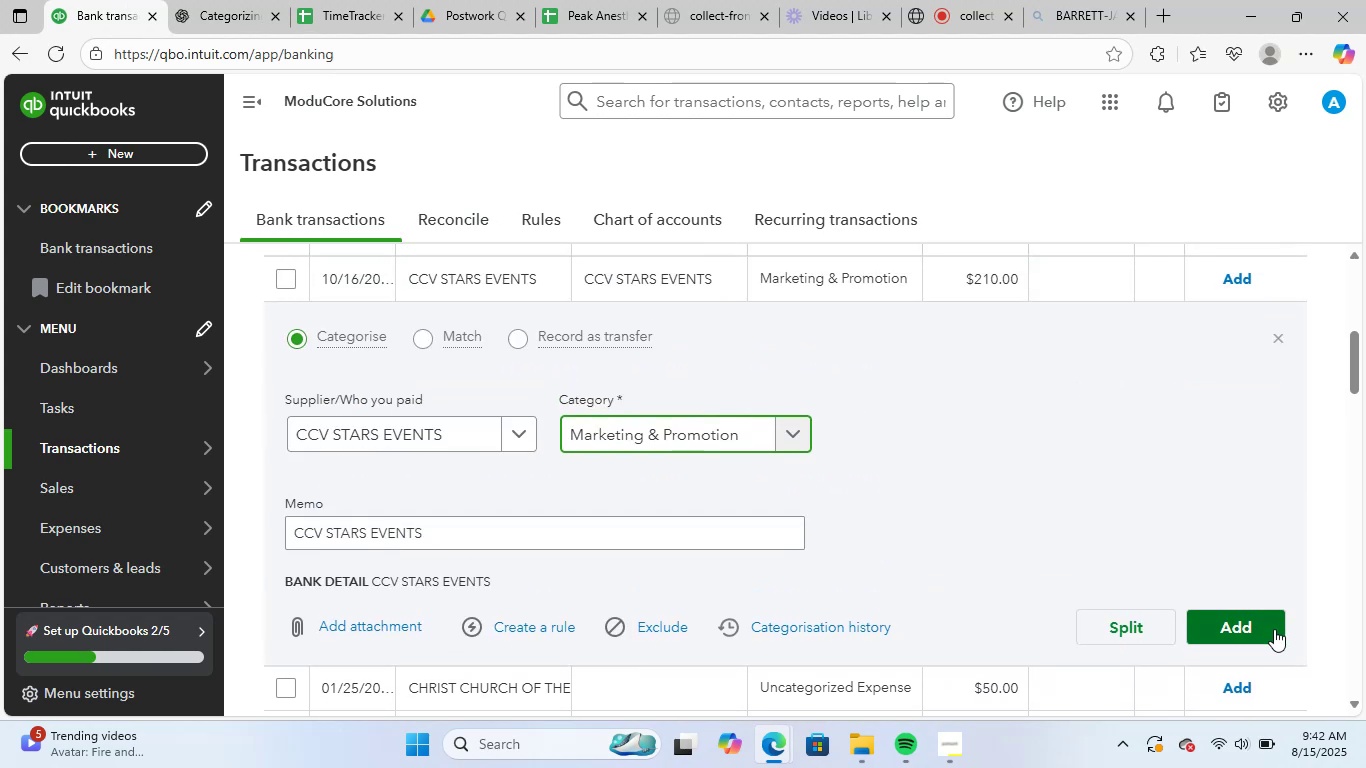 
left_click([1274, 629])
 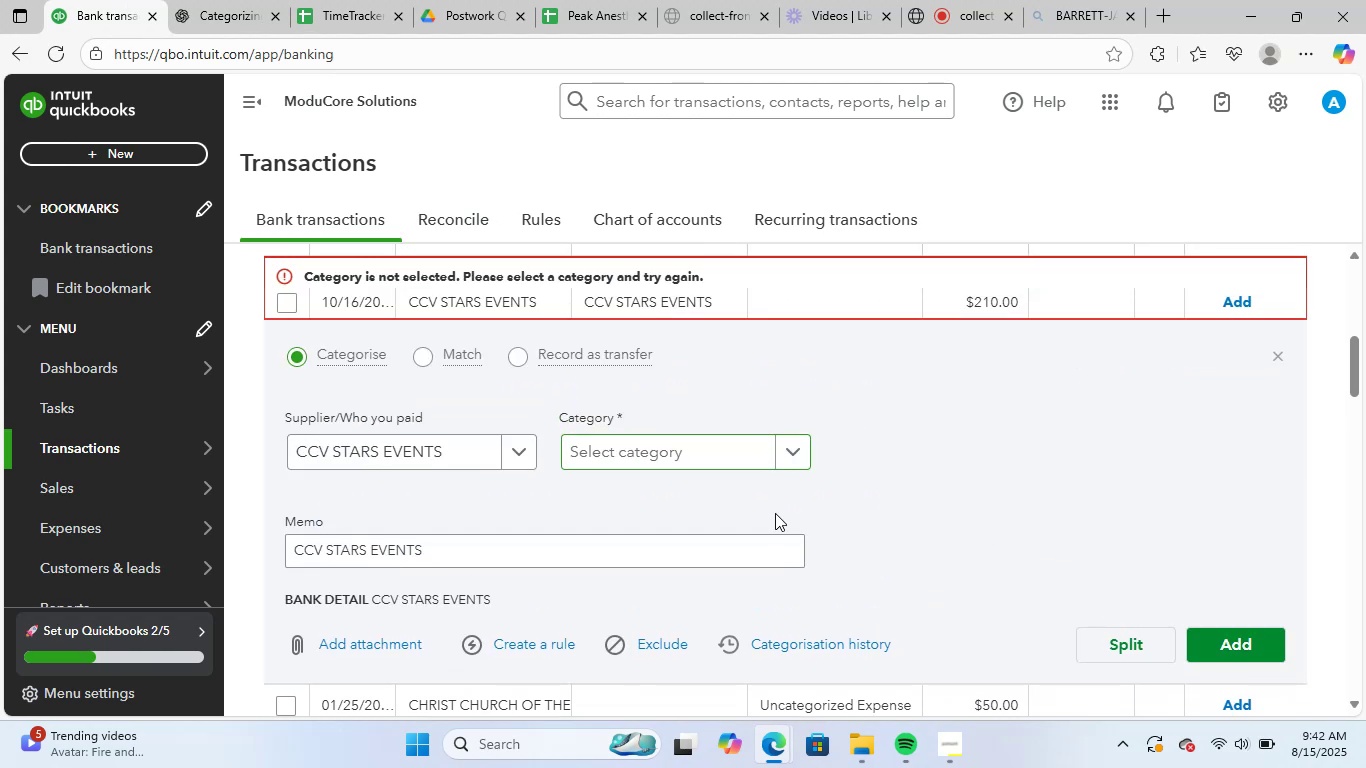 
left_click([655, 447])
 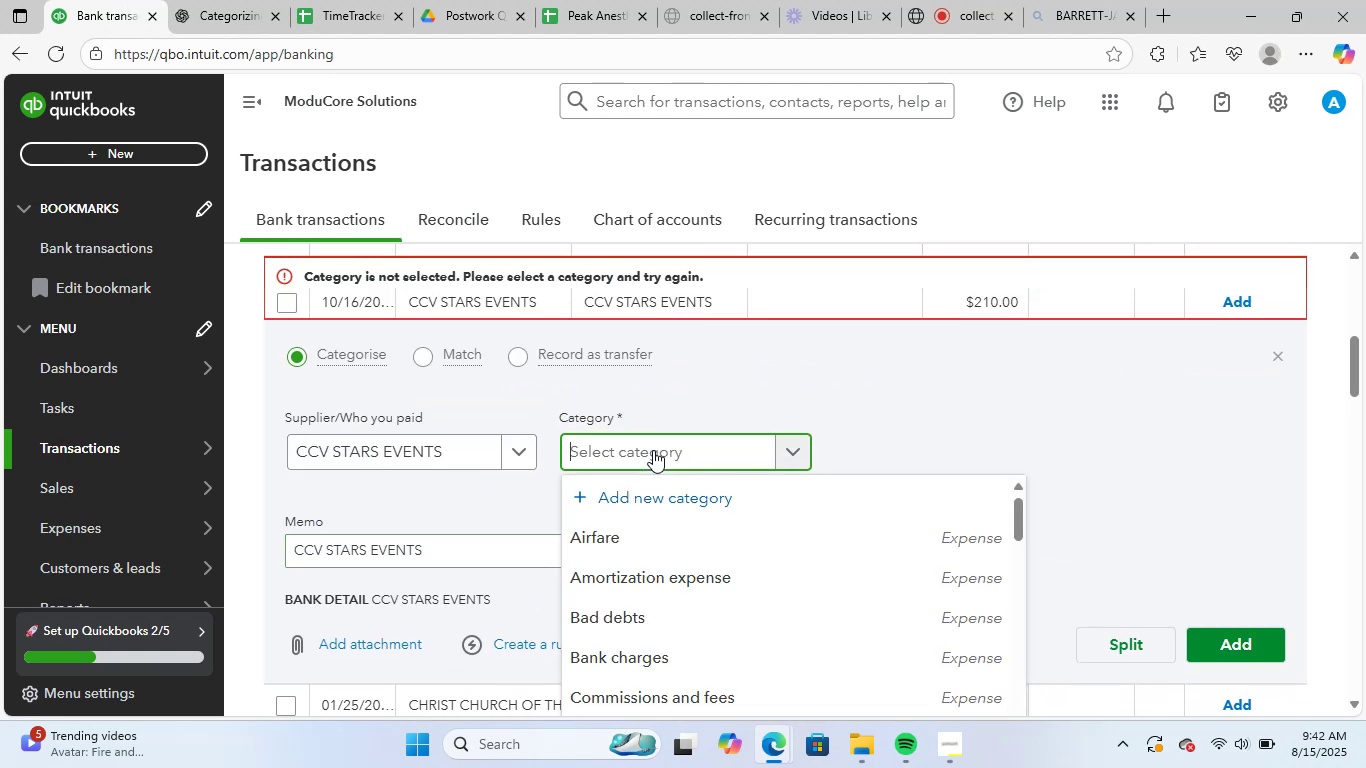 
type(mark)
 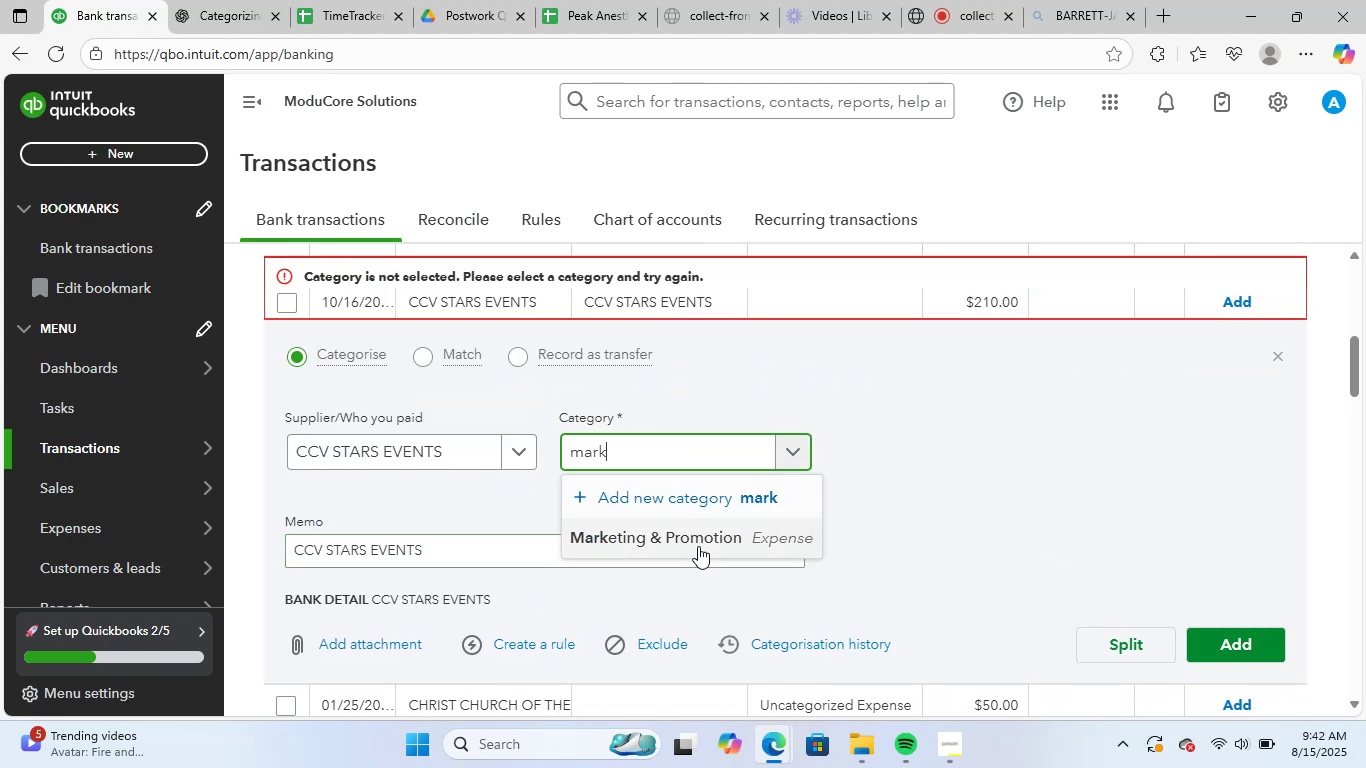 
left_click([702, 535])
 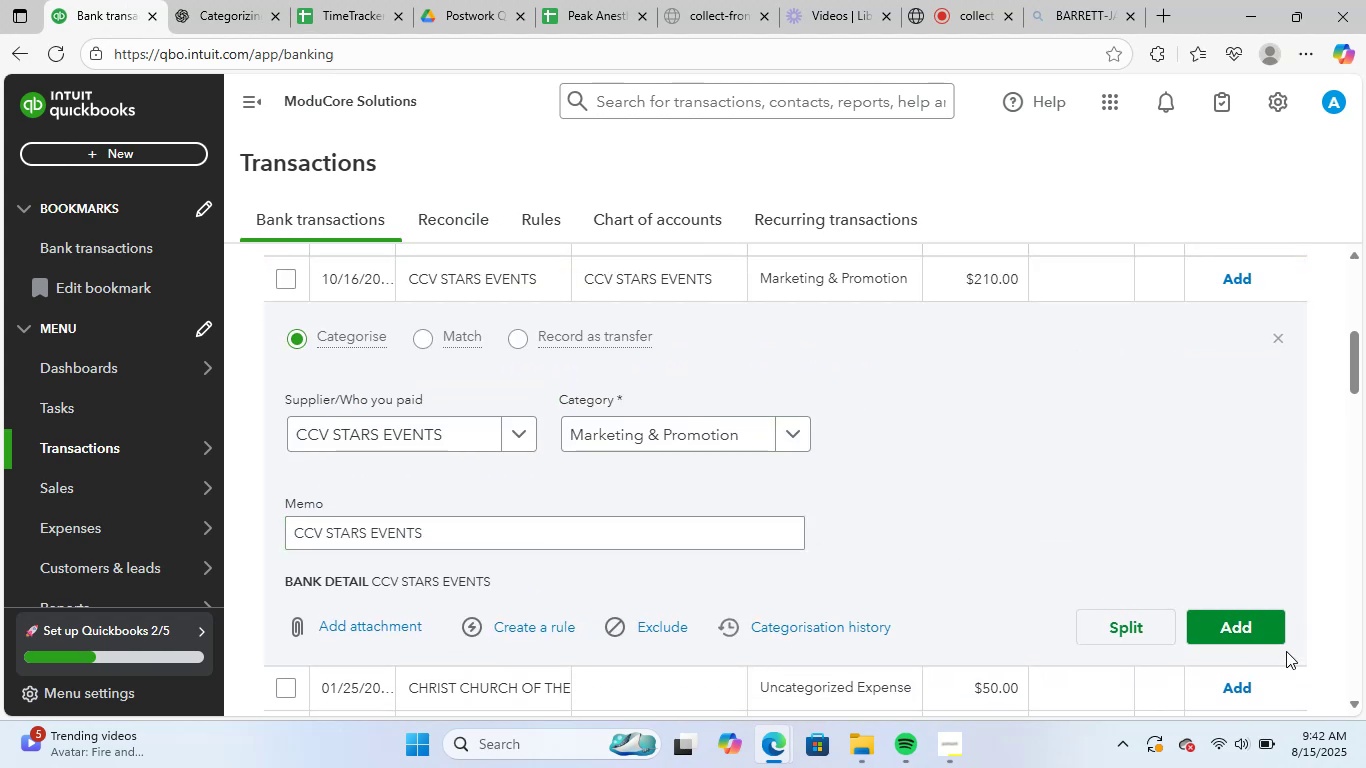 
left_click([1225, 626])
 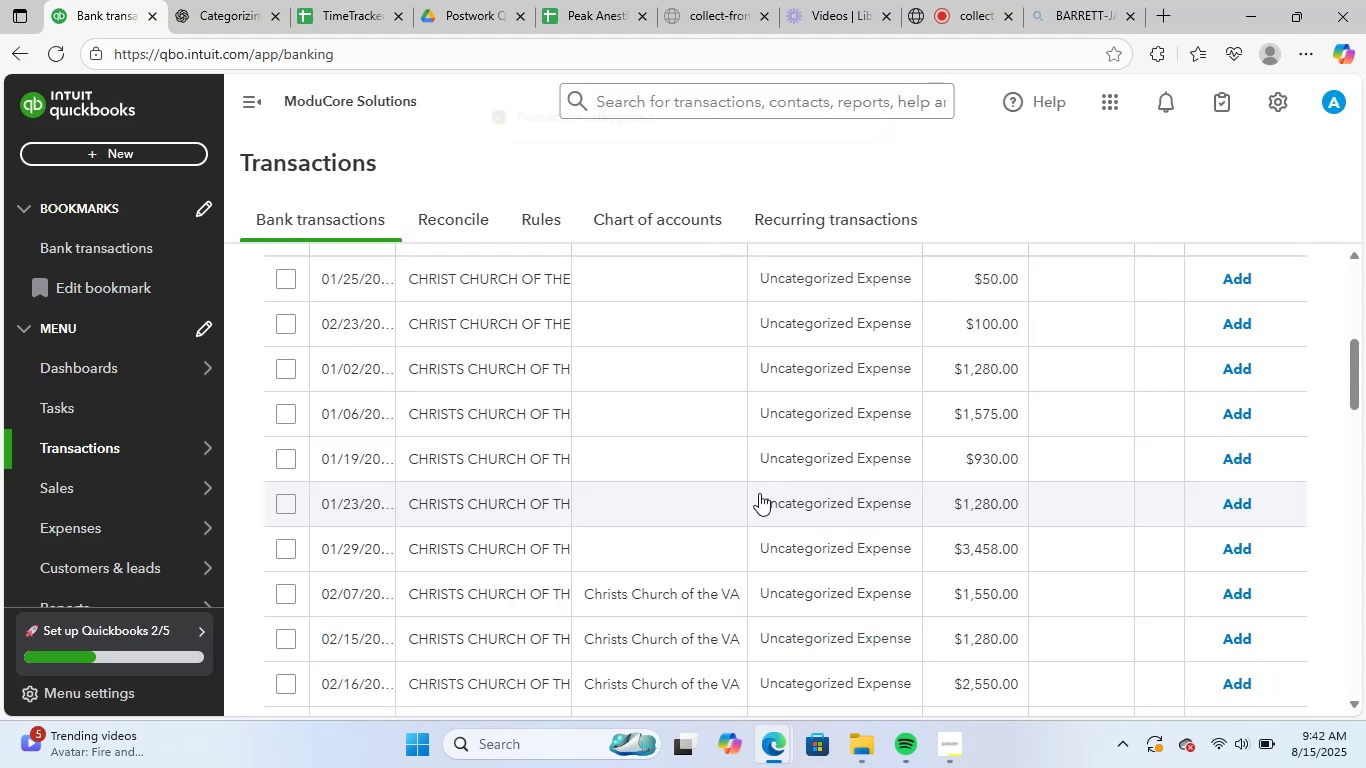 
scroll: coordinate [790, 541], scroll_direction: down, amount: 2.0
 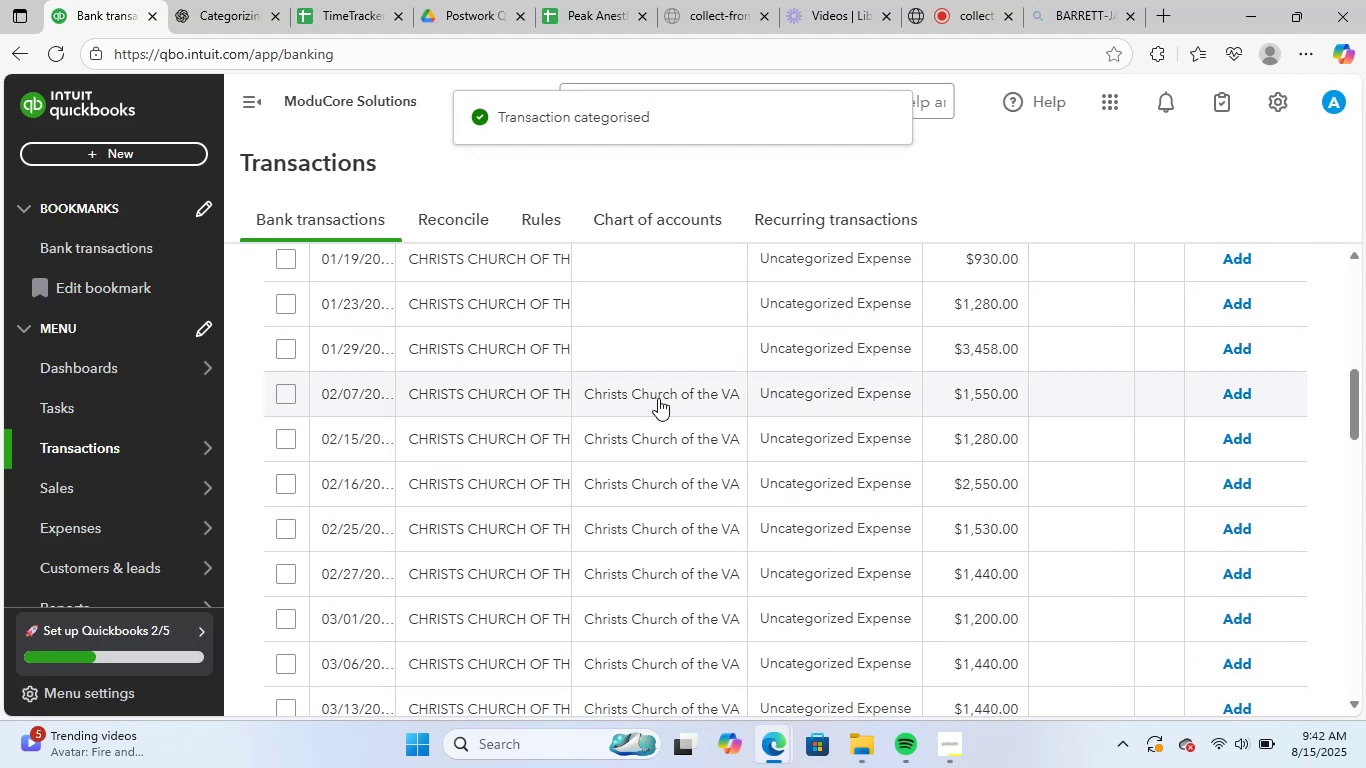 
scroll: coordinate [786, 567], scroll_direction: up, amount: 6.0
 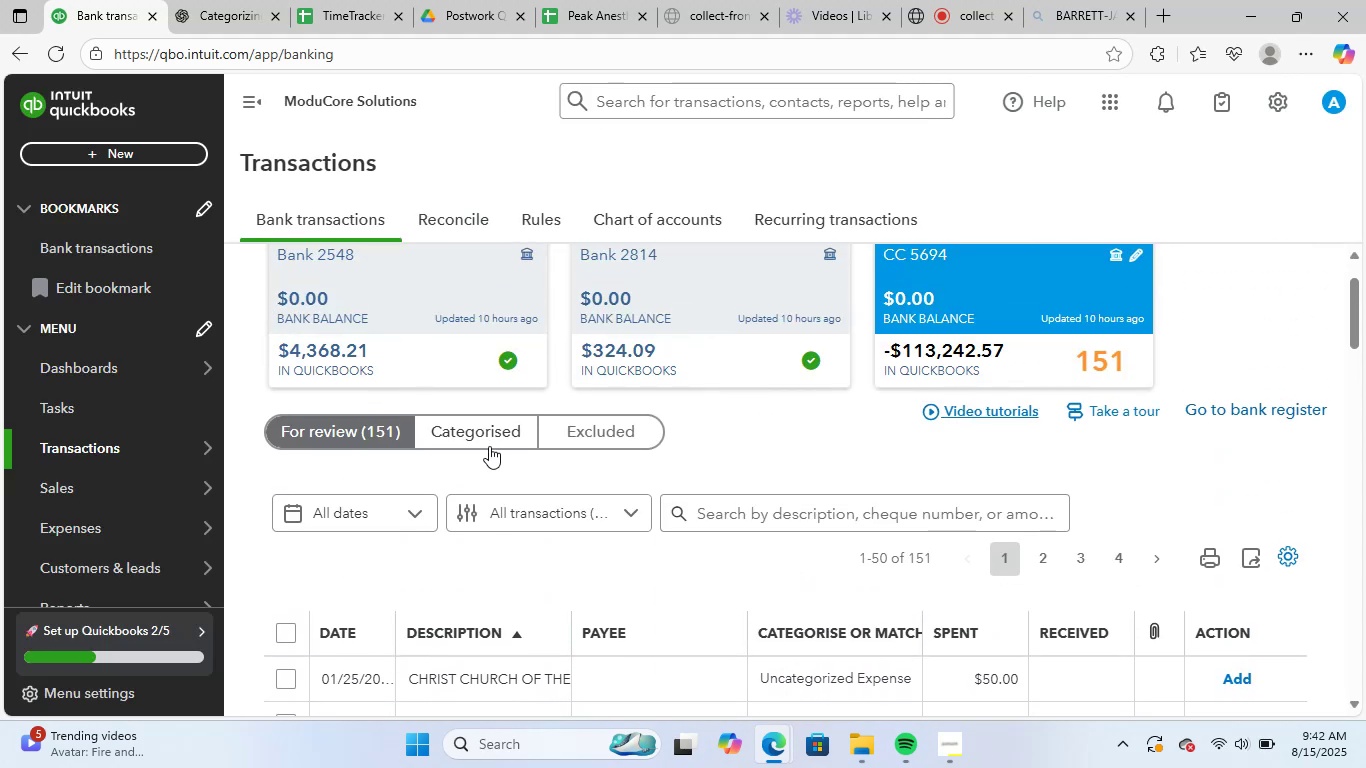 
left_click([490, 434])
 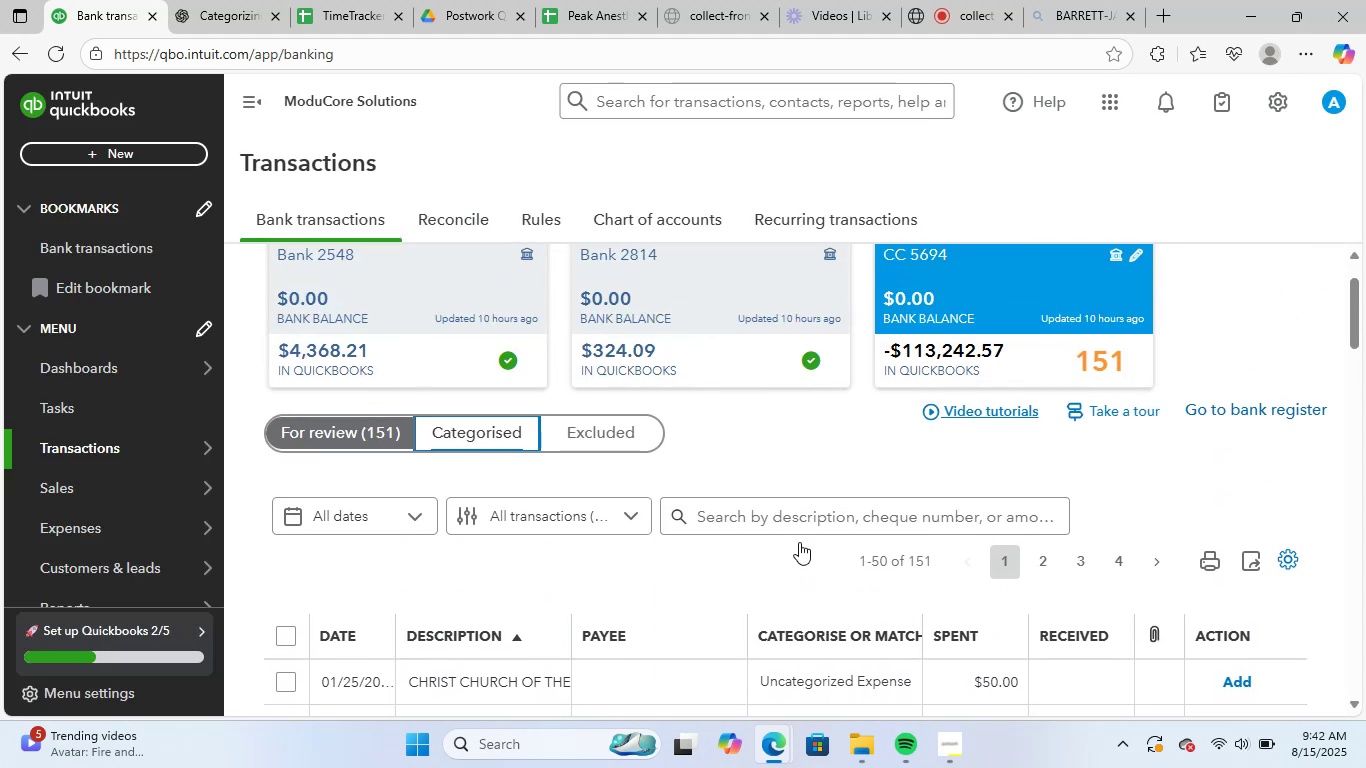 
scroll: coordinate [790, 585], scroll_direction: down, amount: 3.0
 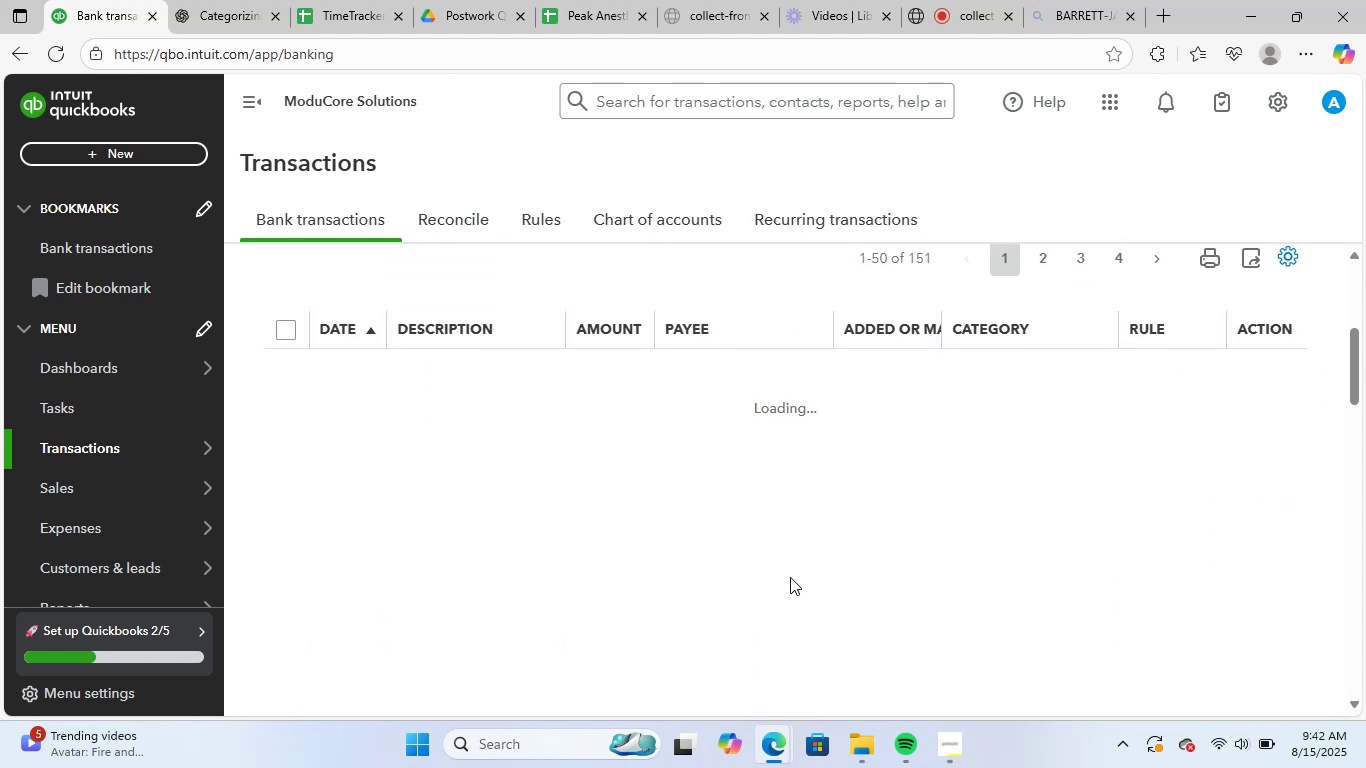 
right_click([790, 585])
 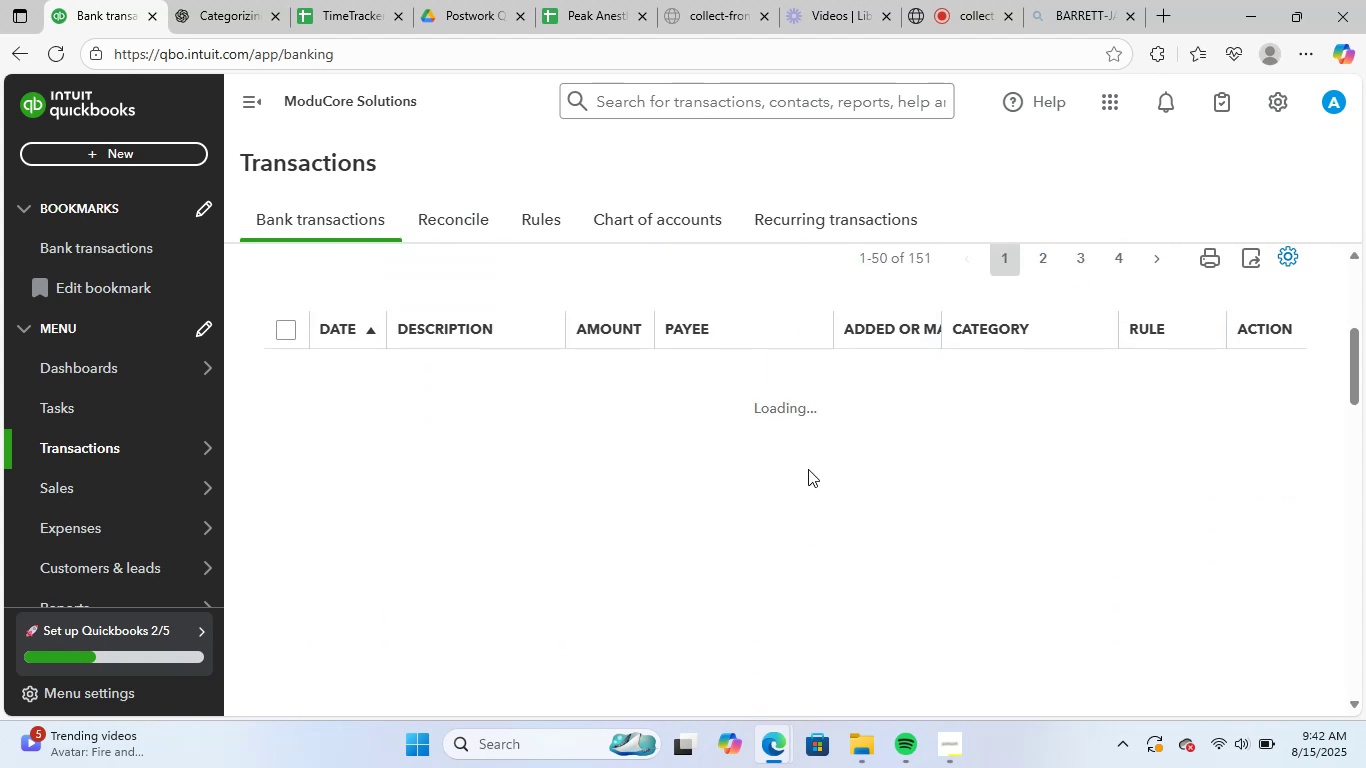 
left_click([714, 286])
 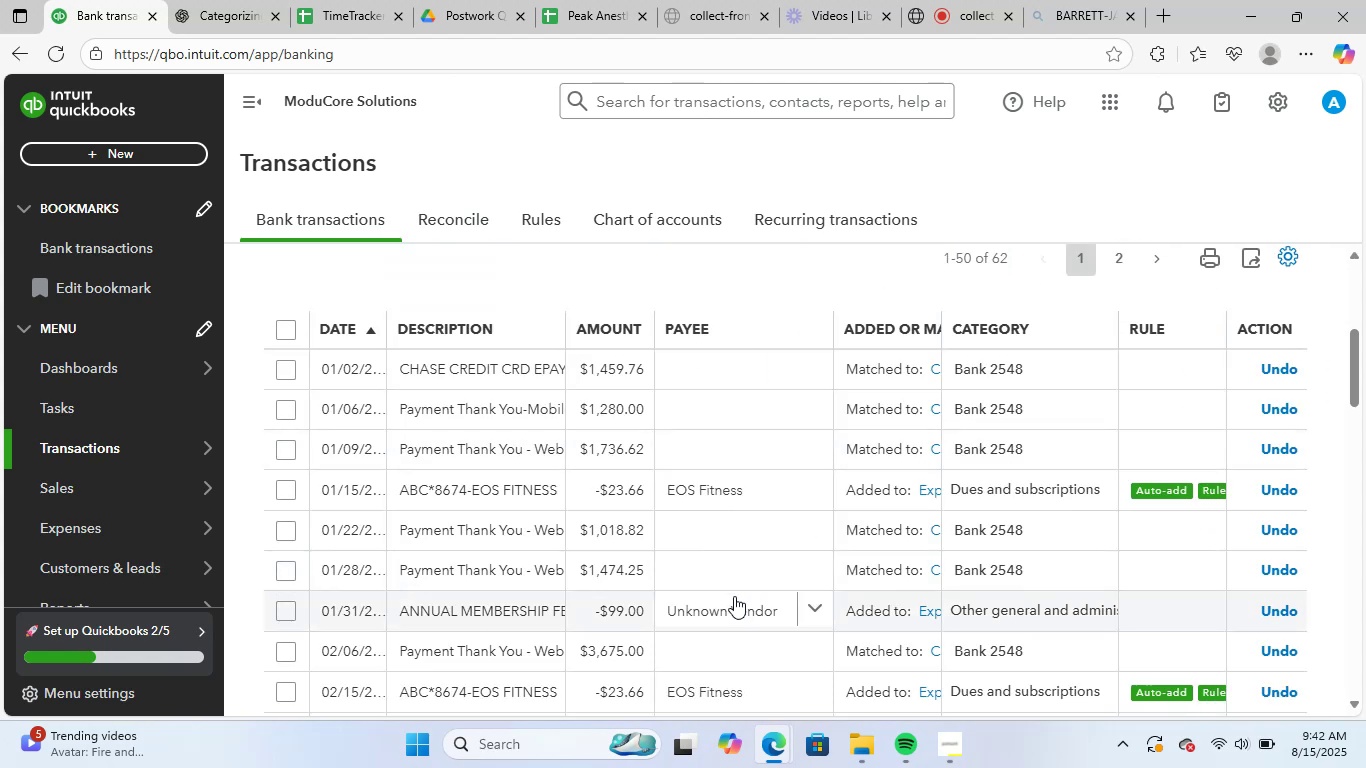 
scroll: coordinate [723, 592], scroll_direction: down, amount: 7.0
 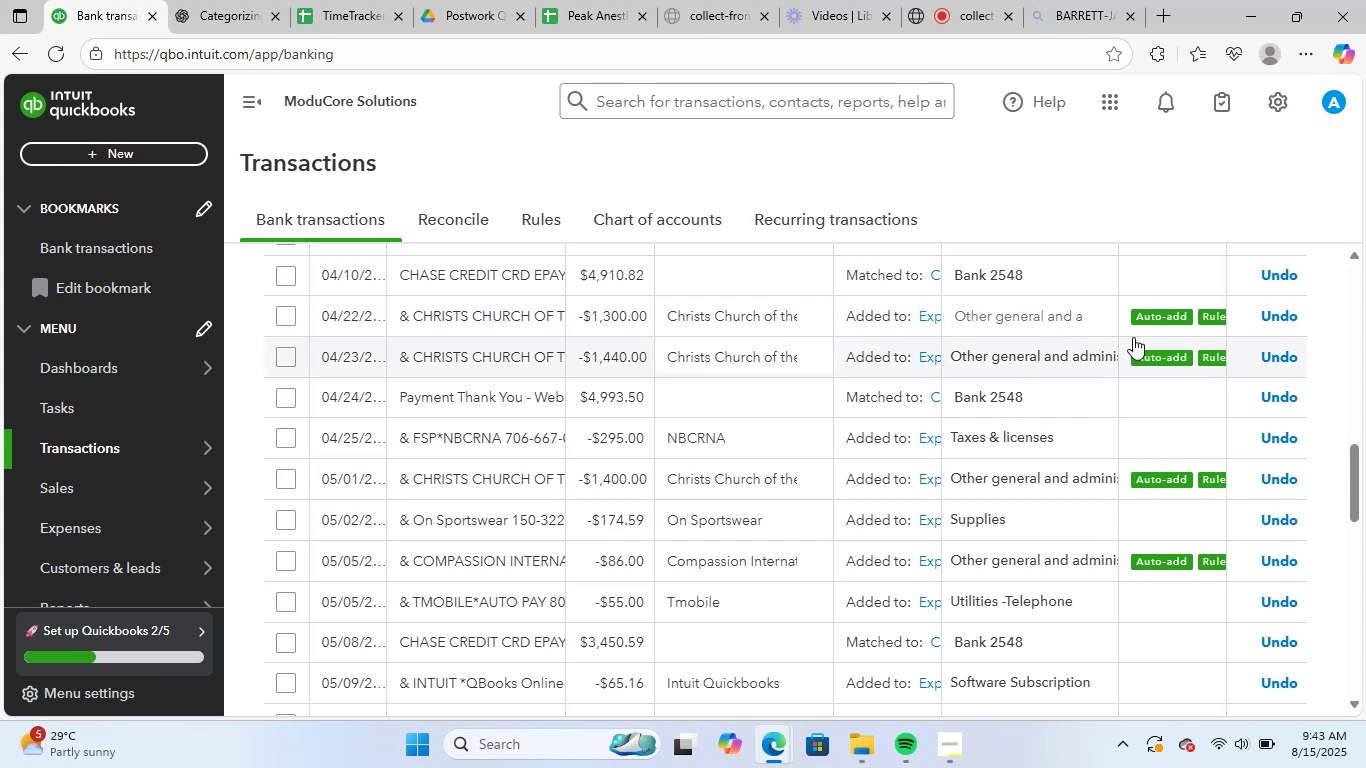 
scroll: coordinate [898, 498], scroll_direction: up, amount: 12.0
 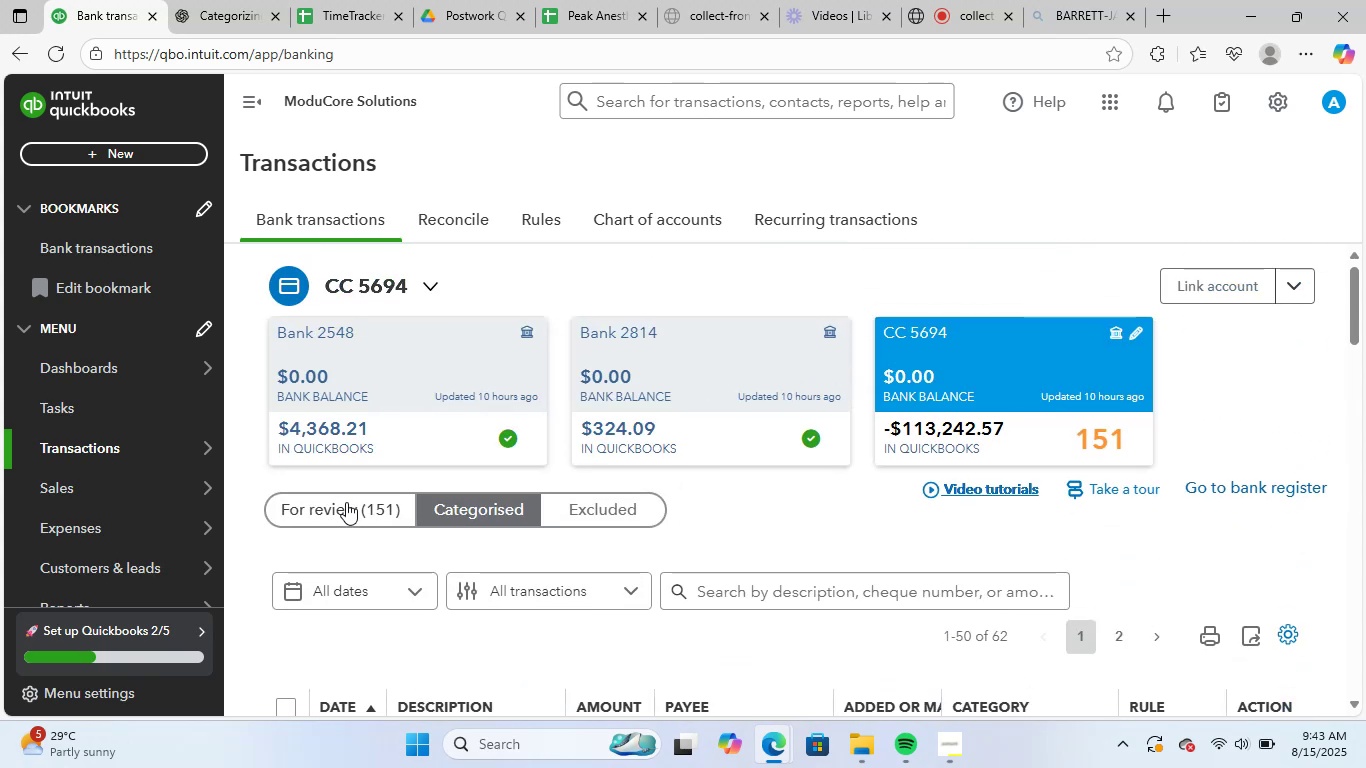 
left_click([346, 502])
 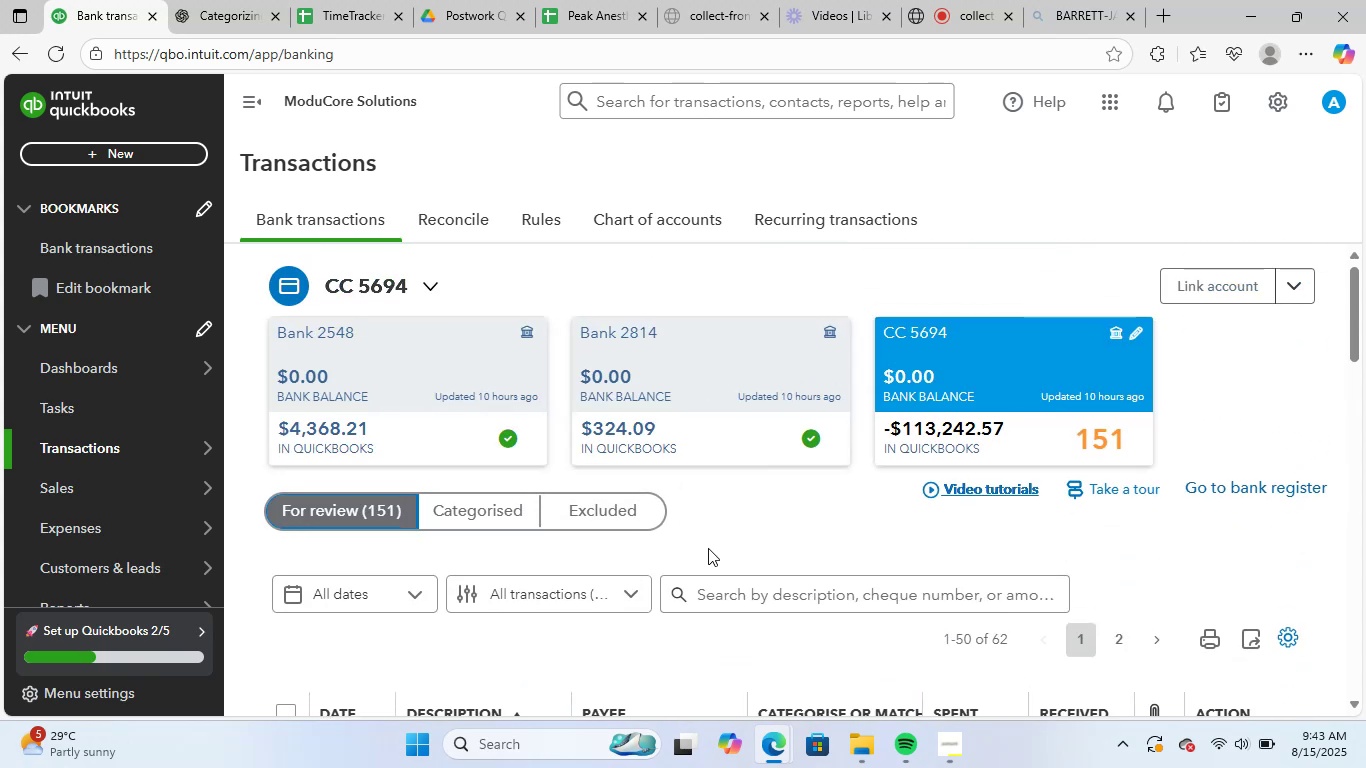 
scroll: coordinate [685, 550], scroll_direction: down, amount: 4.0
 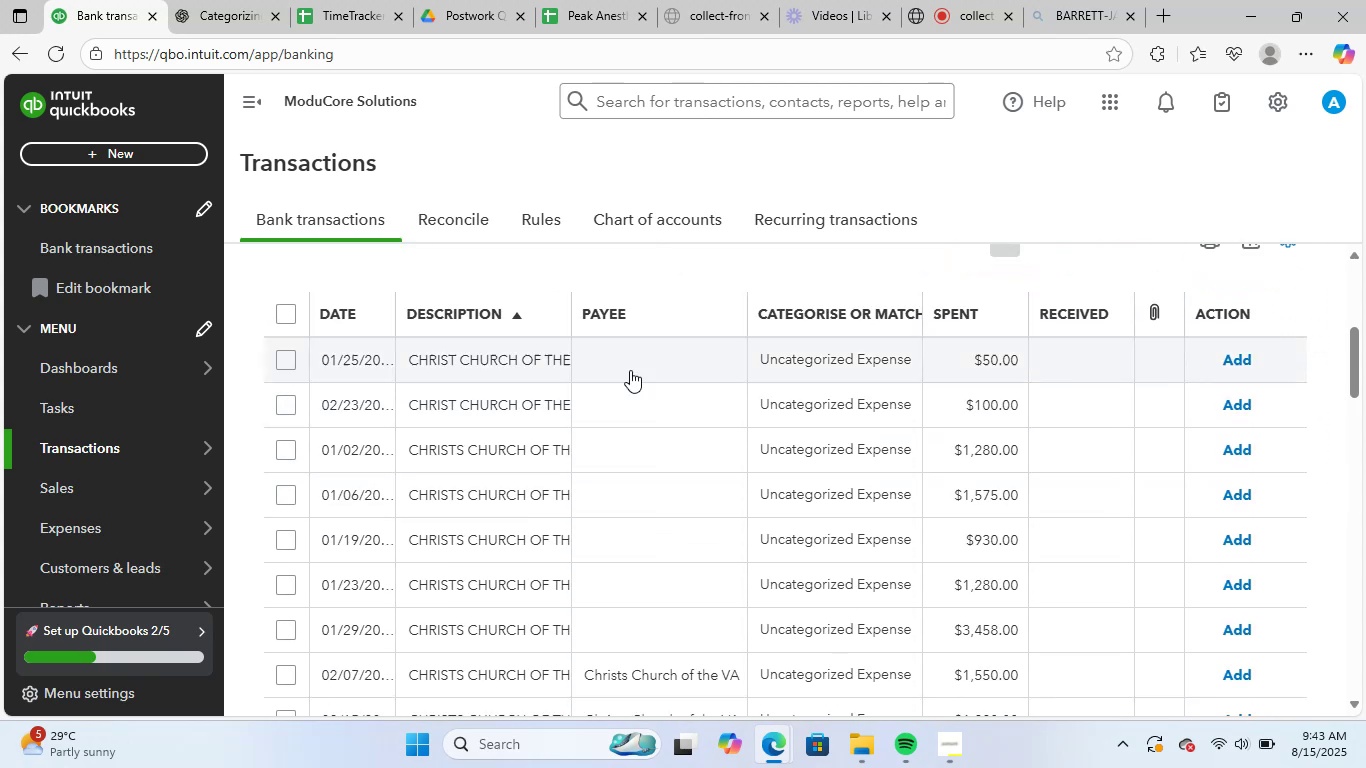 
left_click([633, 367])
 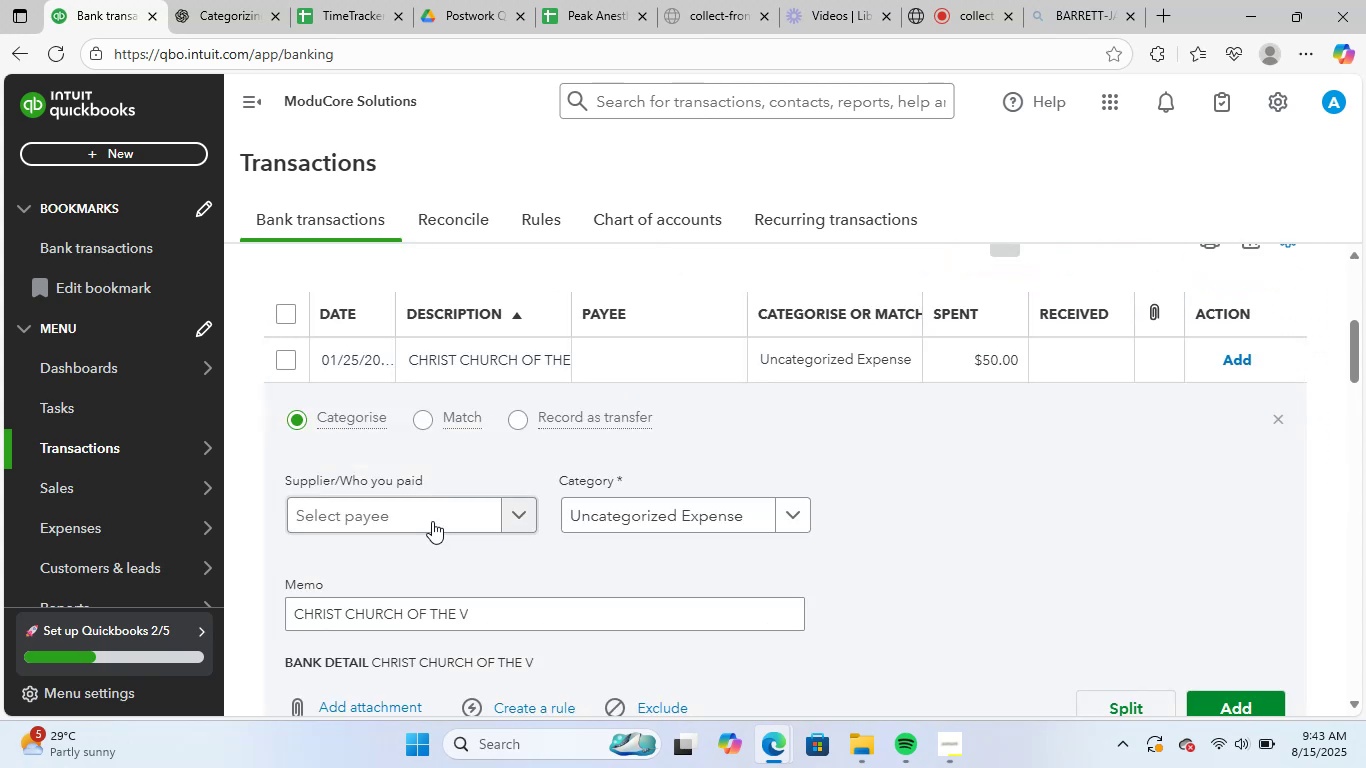 
left_click([436, 509])
 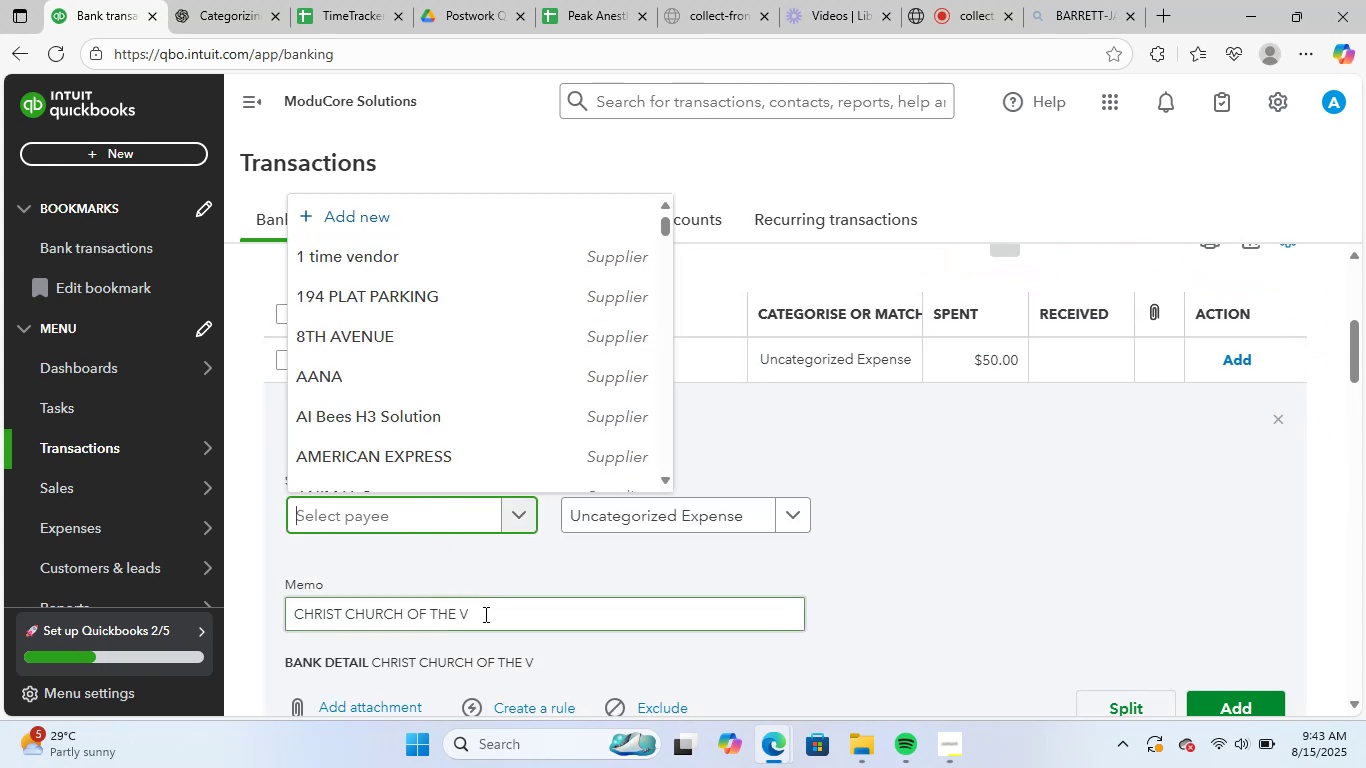 
left_click_drag(start_coordinate=[489, 619], to_coordinate=[272, 611])
 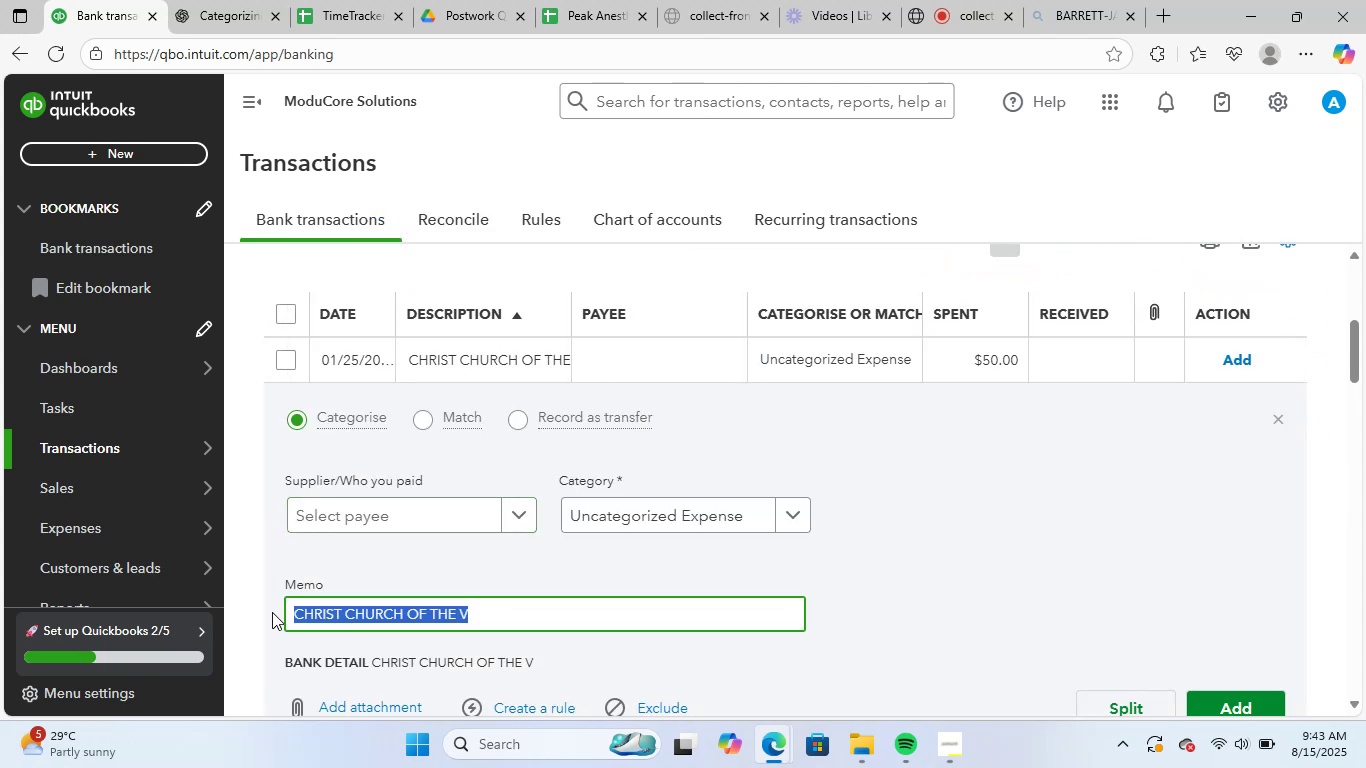 
key(Control+C)
 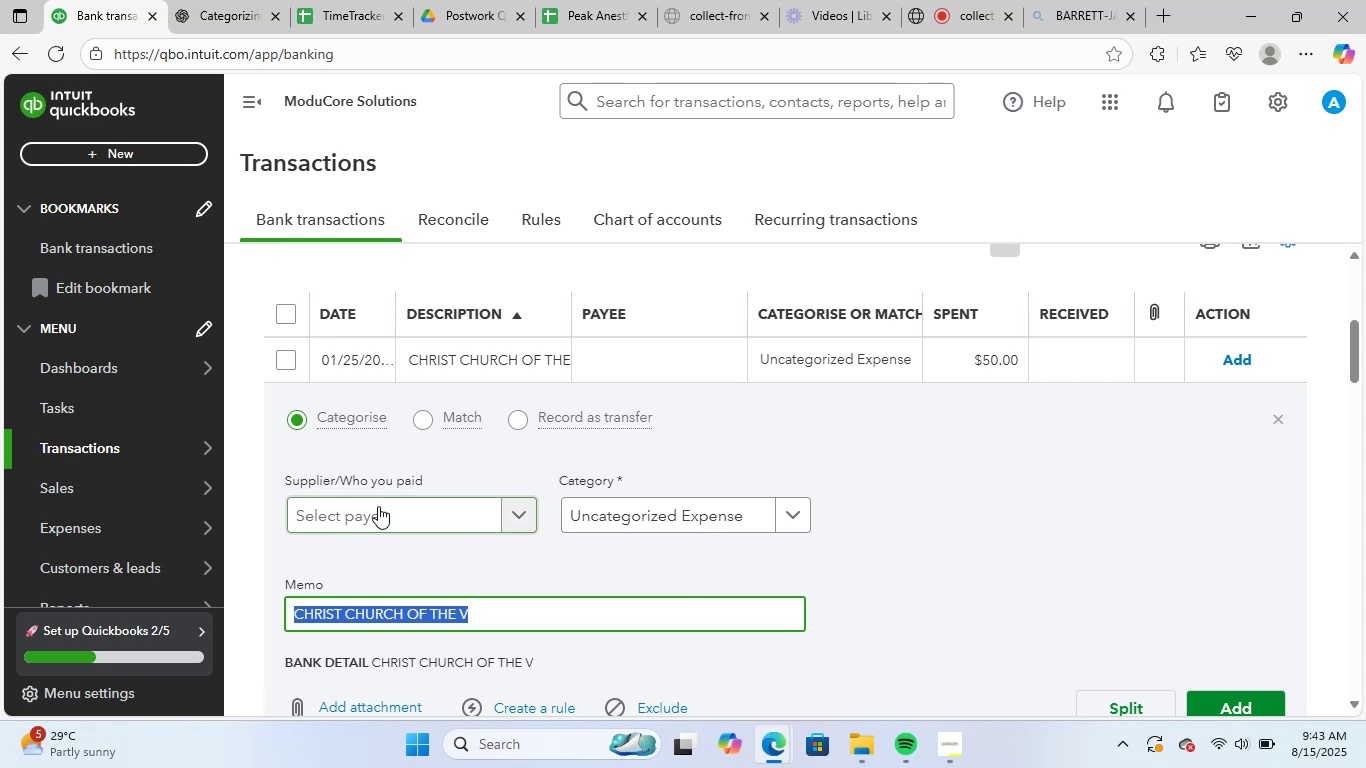 
left_click([378, 506])
 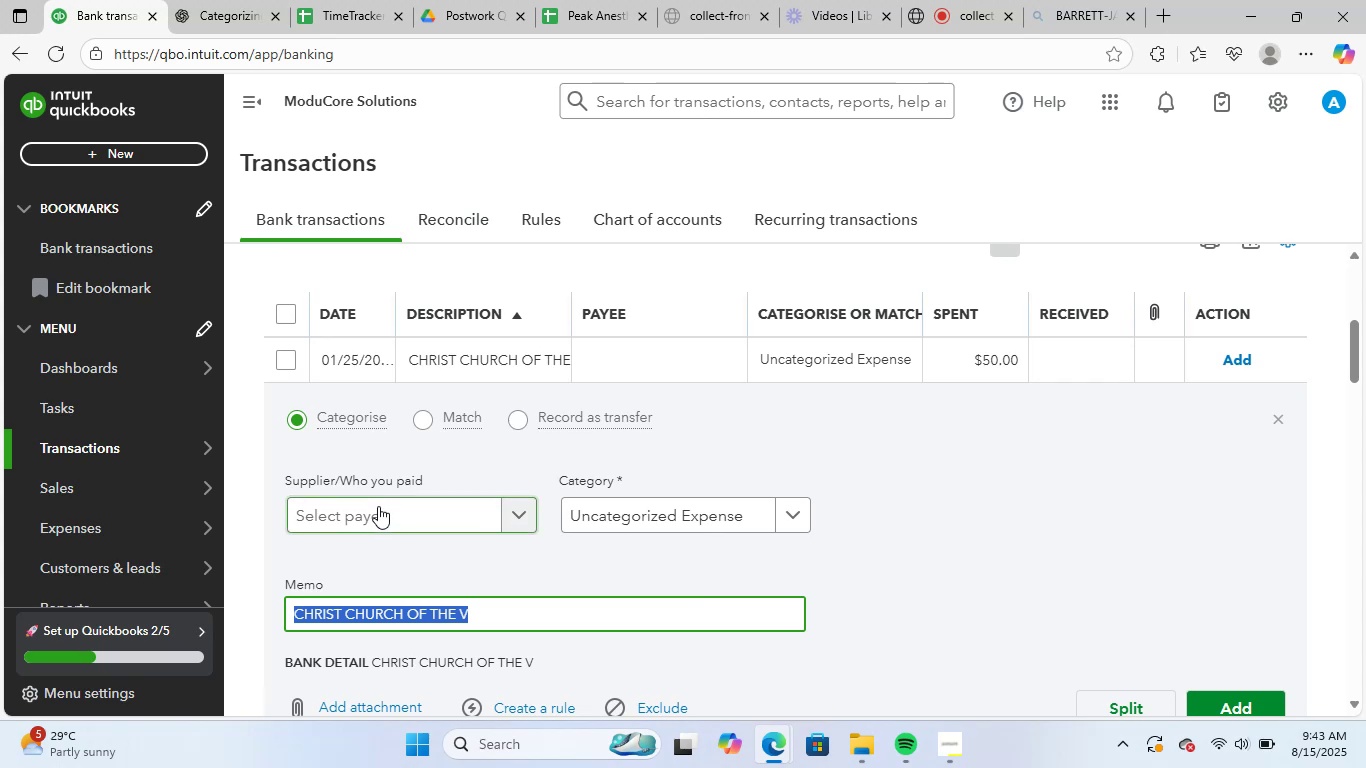 
key(Control+V)
 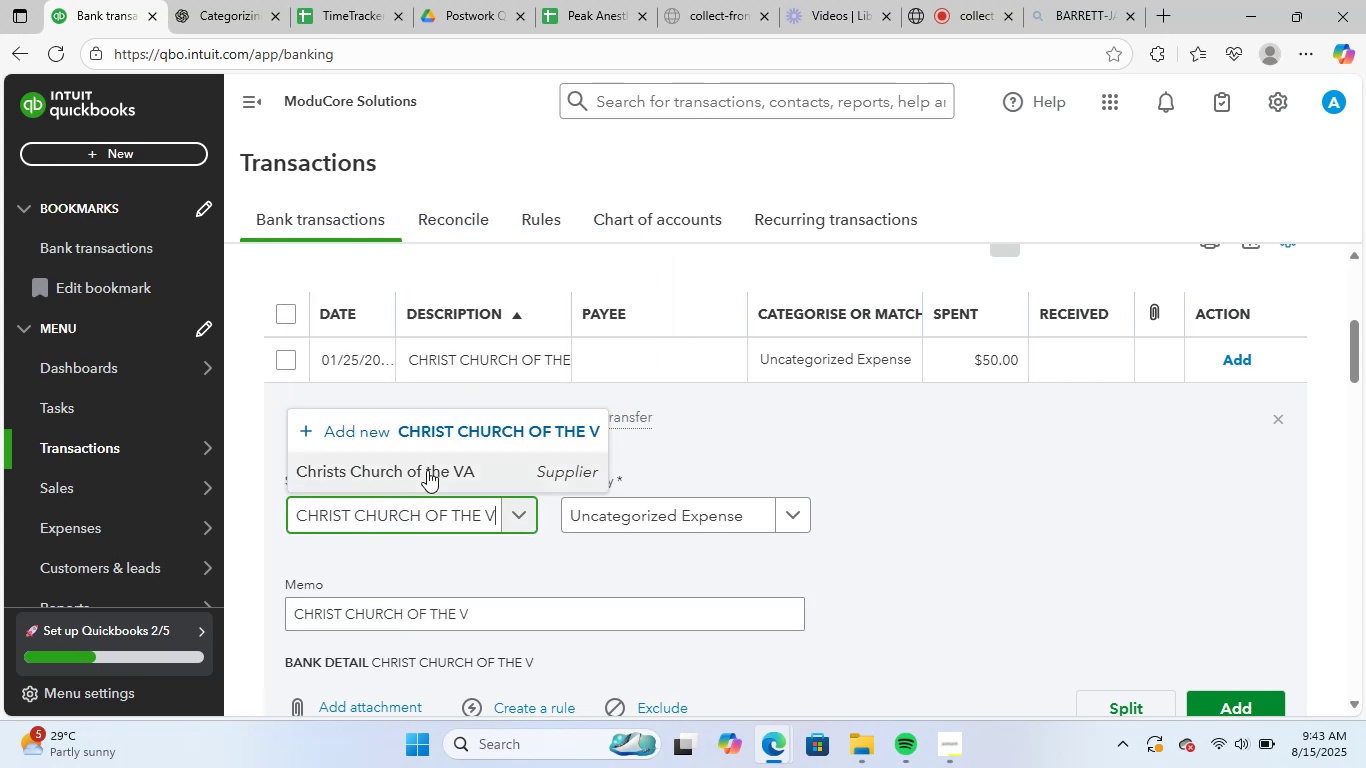 
left_click([427, 470])
 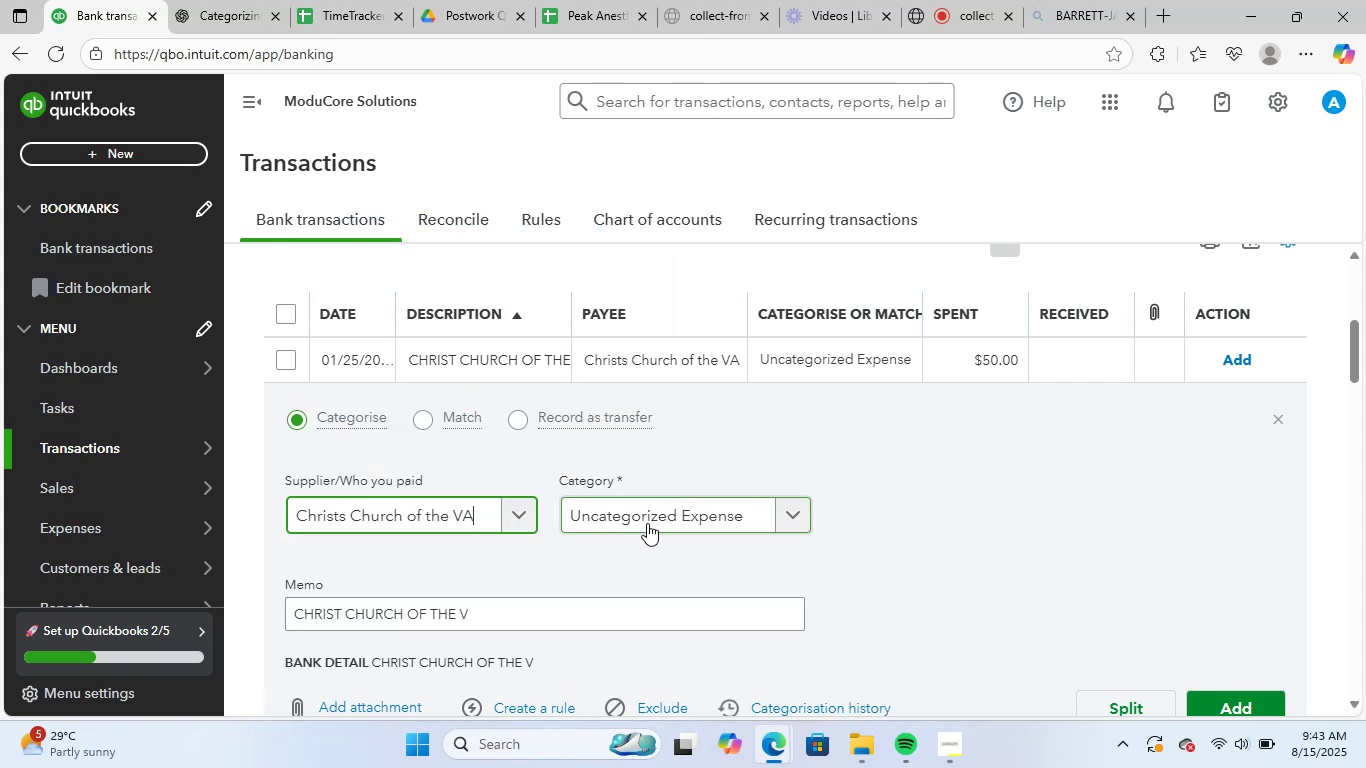 
left_click([647, 522])
 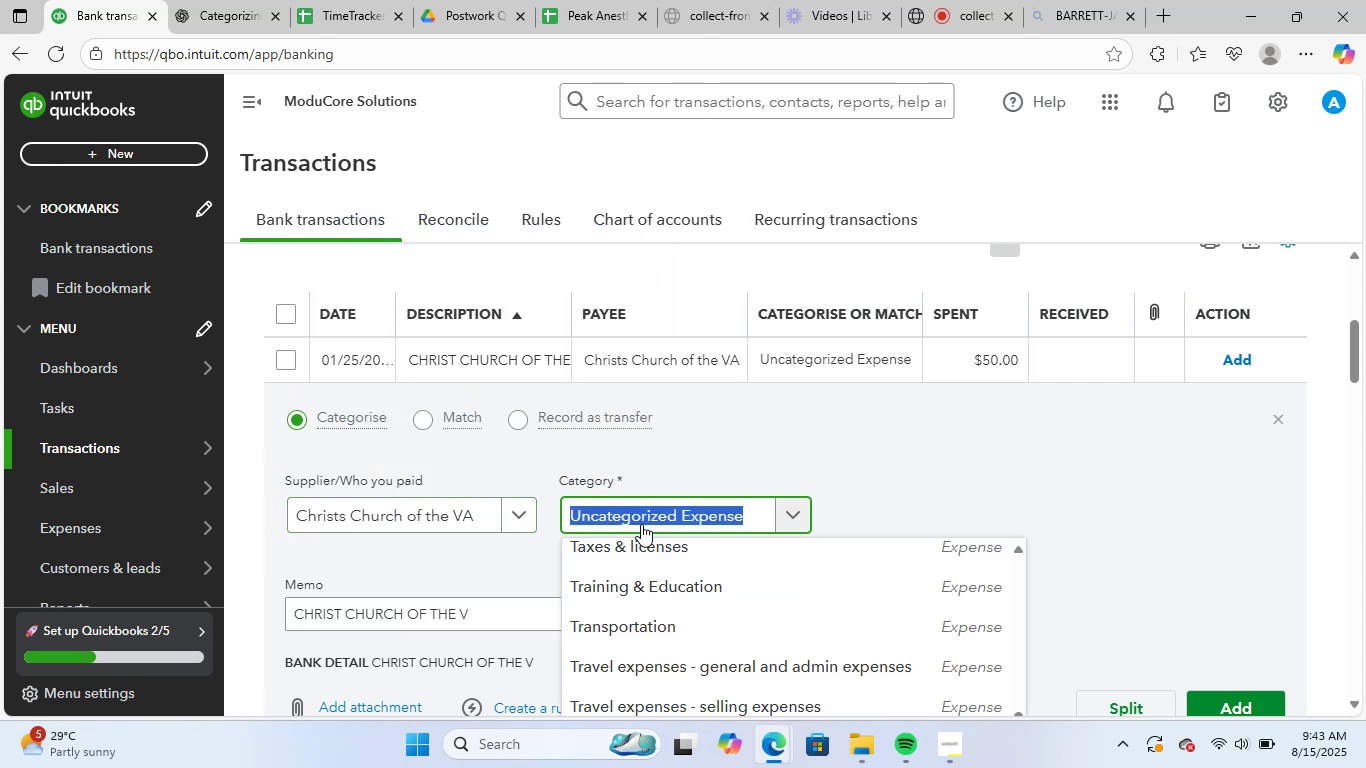 
type(gener)
 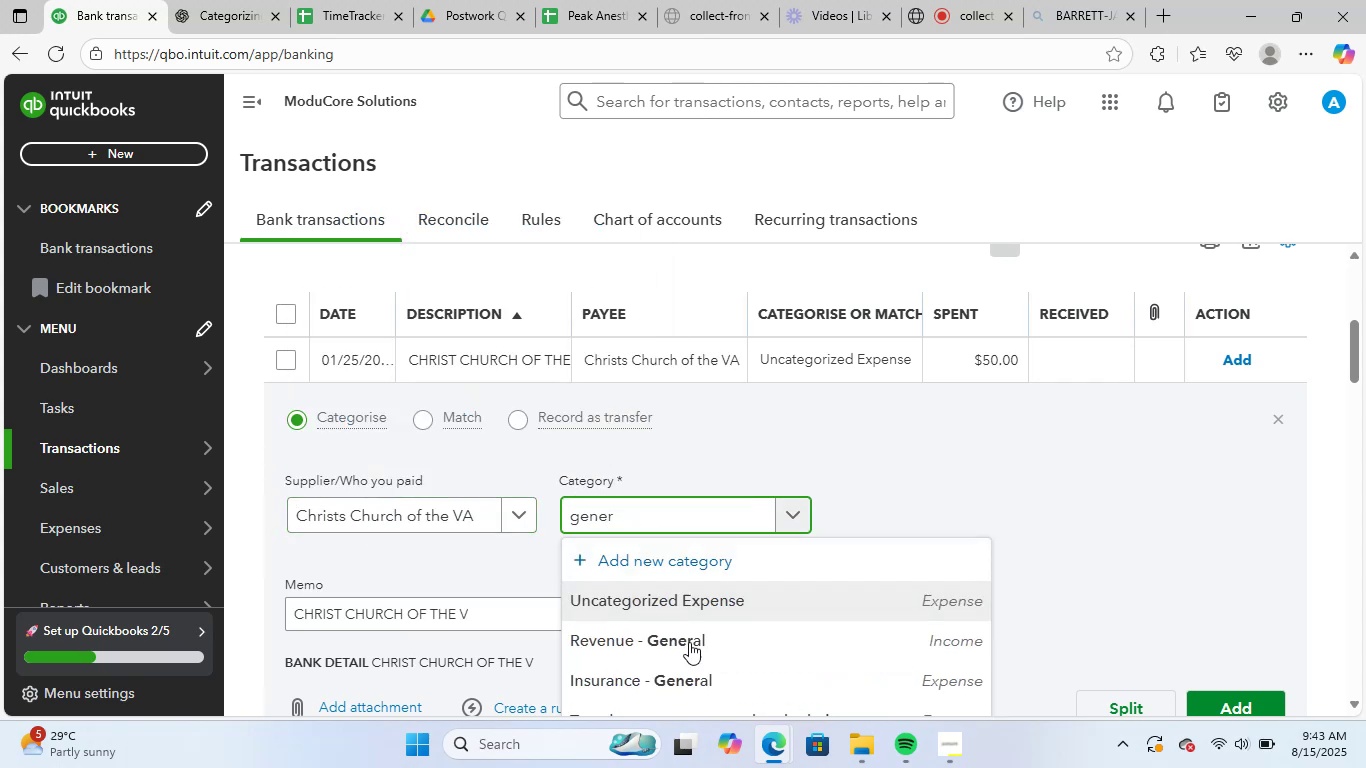 
scroll: coordinate [1314, 441], scroll_direction: down, amount: 3.0
 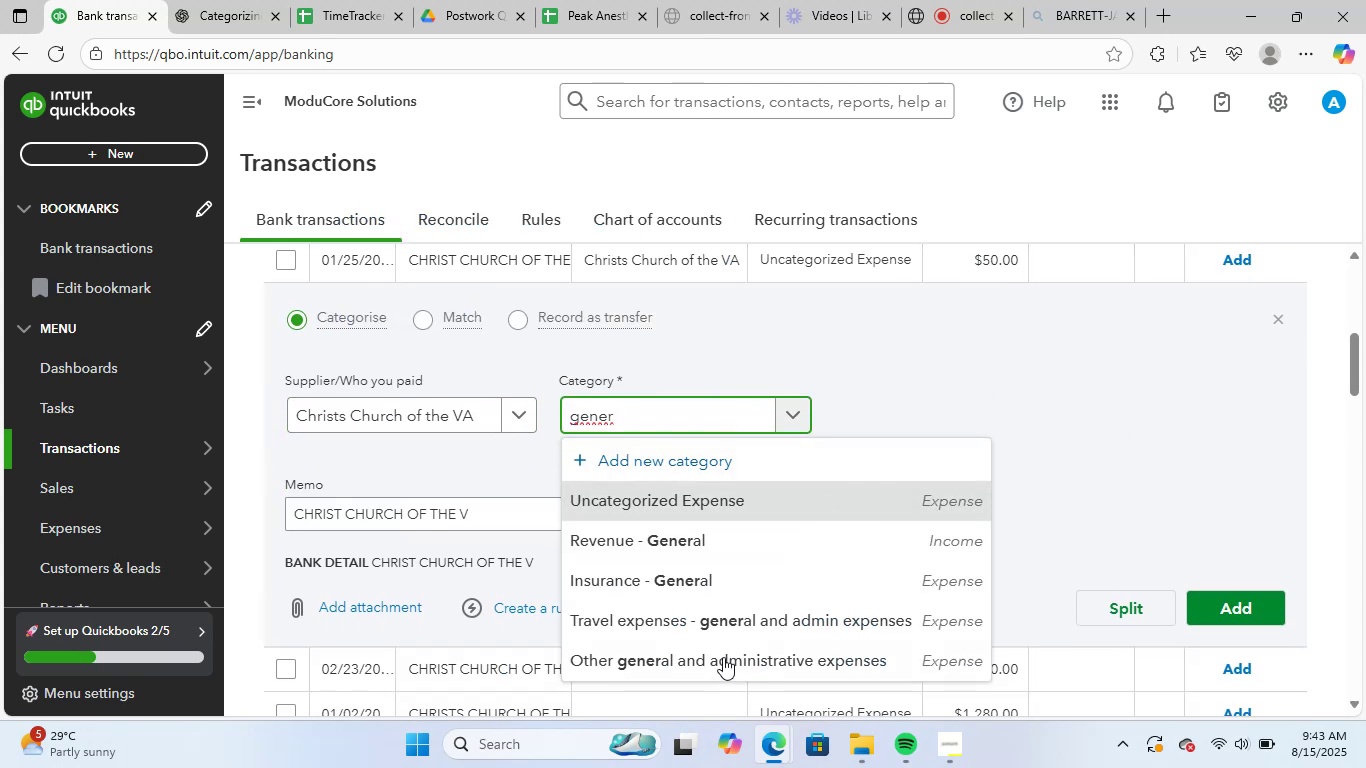 
left_click([734, 662])
 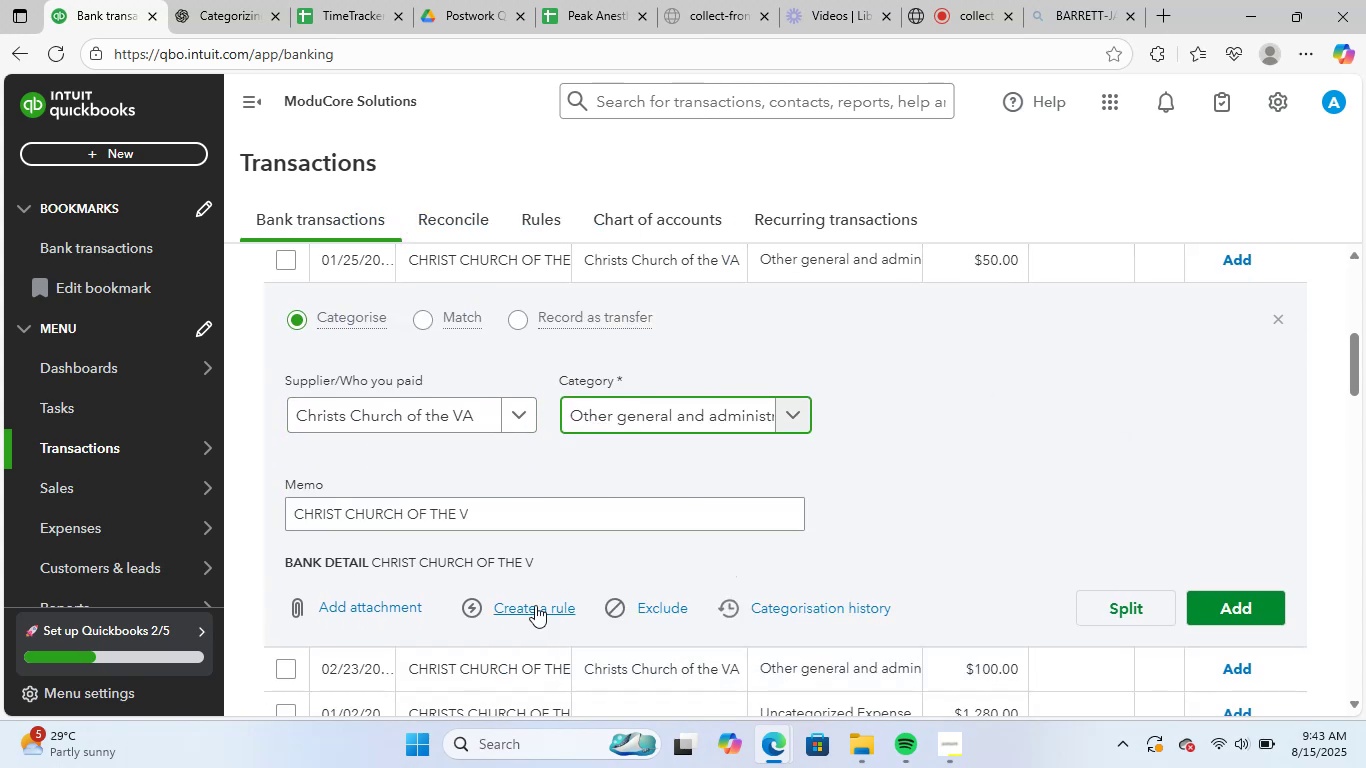 
left_click([534, 611])
 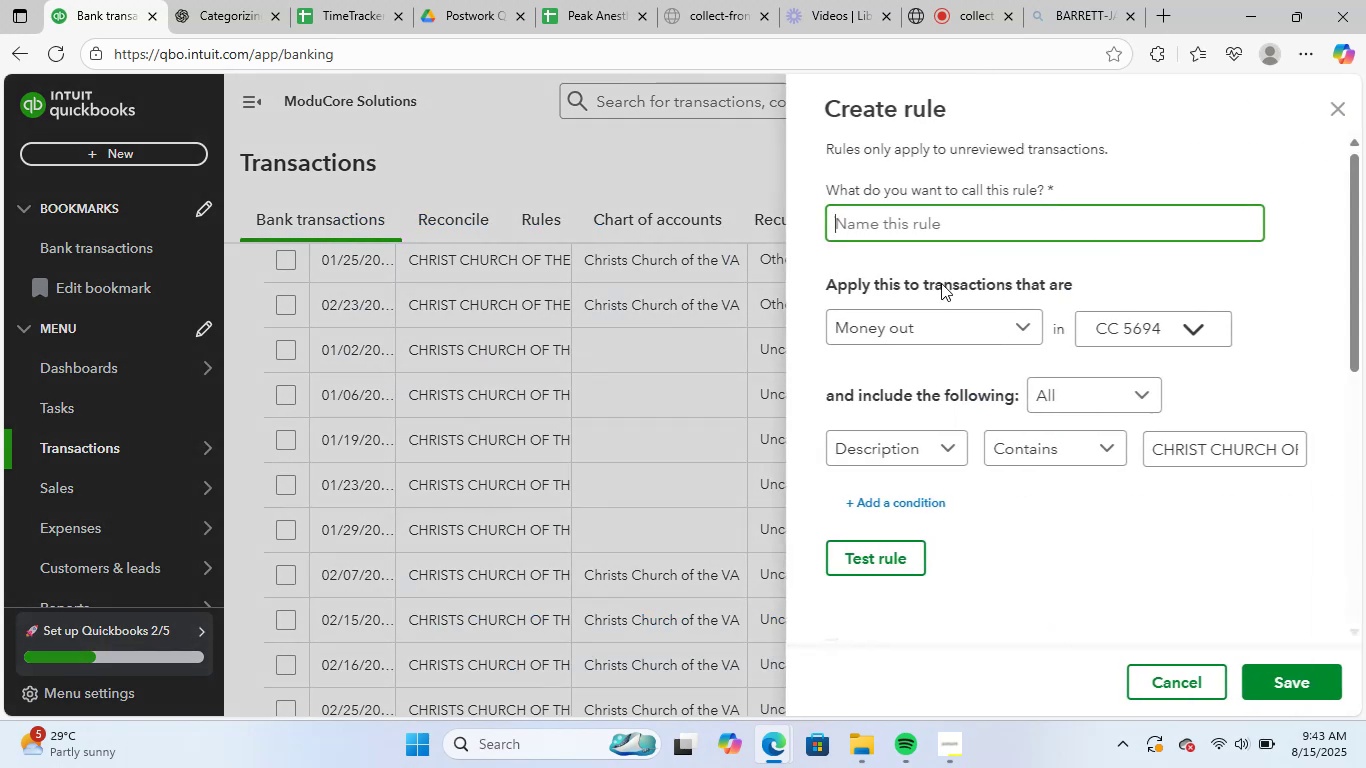 
key(Control+V)
 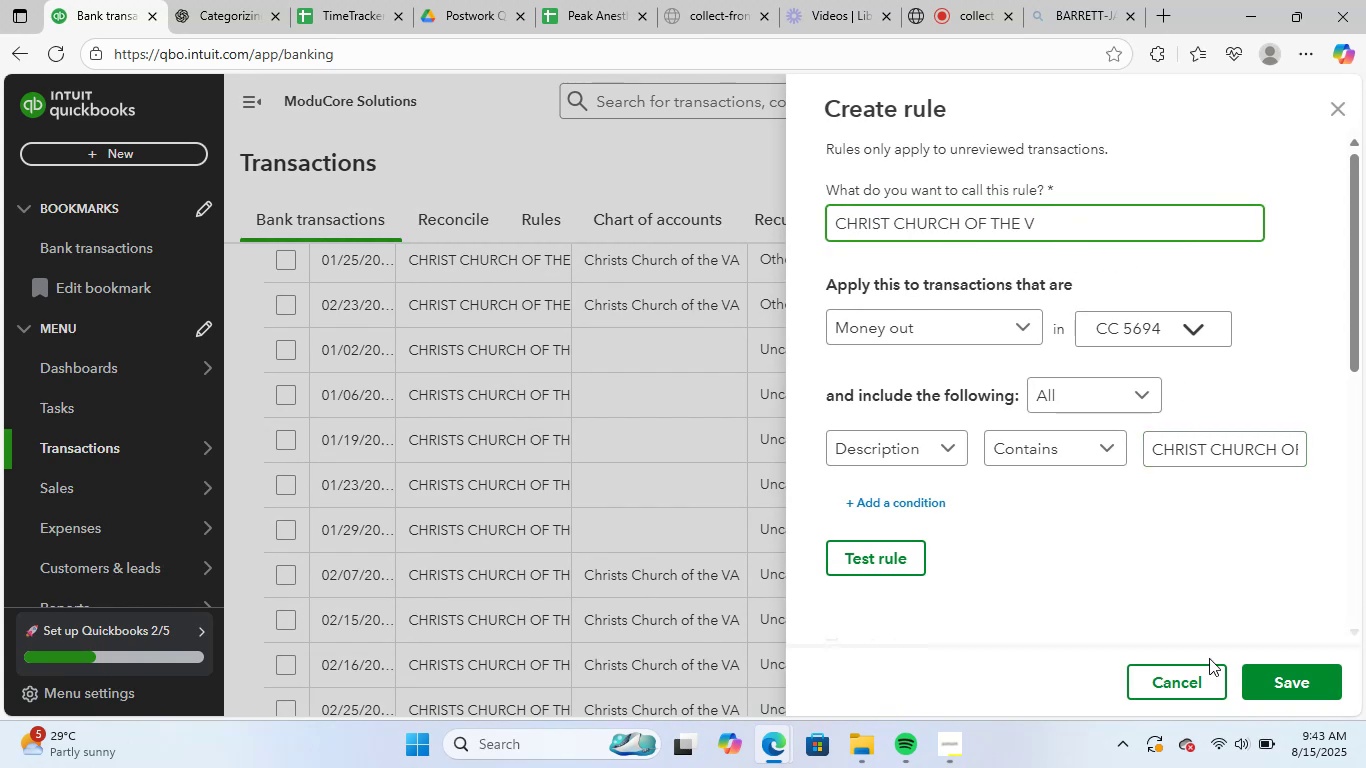 
scroll: coordinate [1276, 632], scroll_direction: down, amount: 7.0
 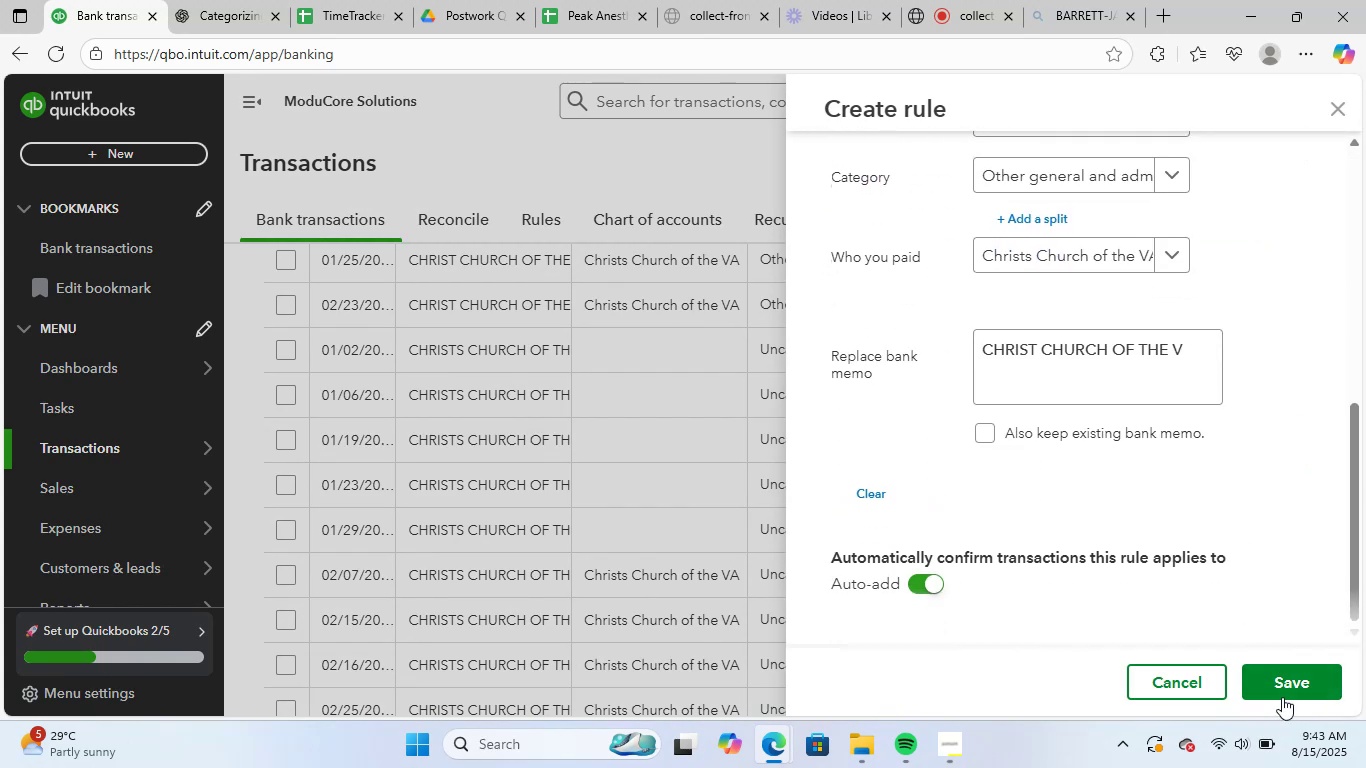 
left_click([1283, 697])
 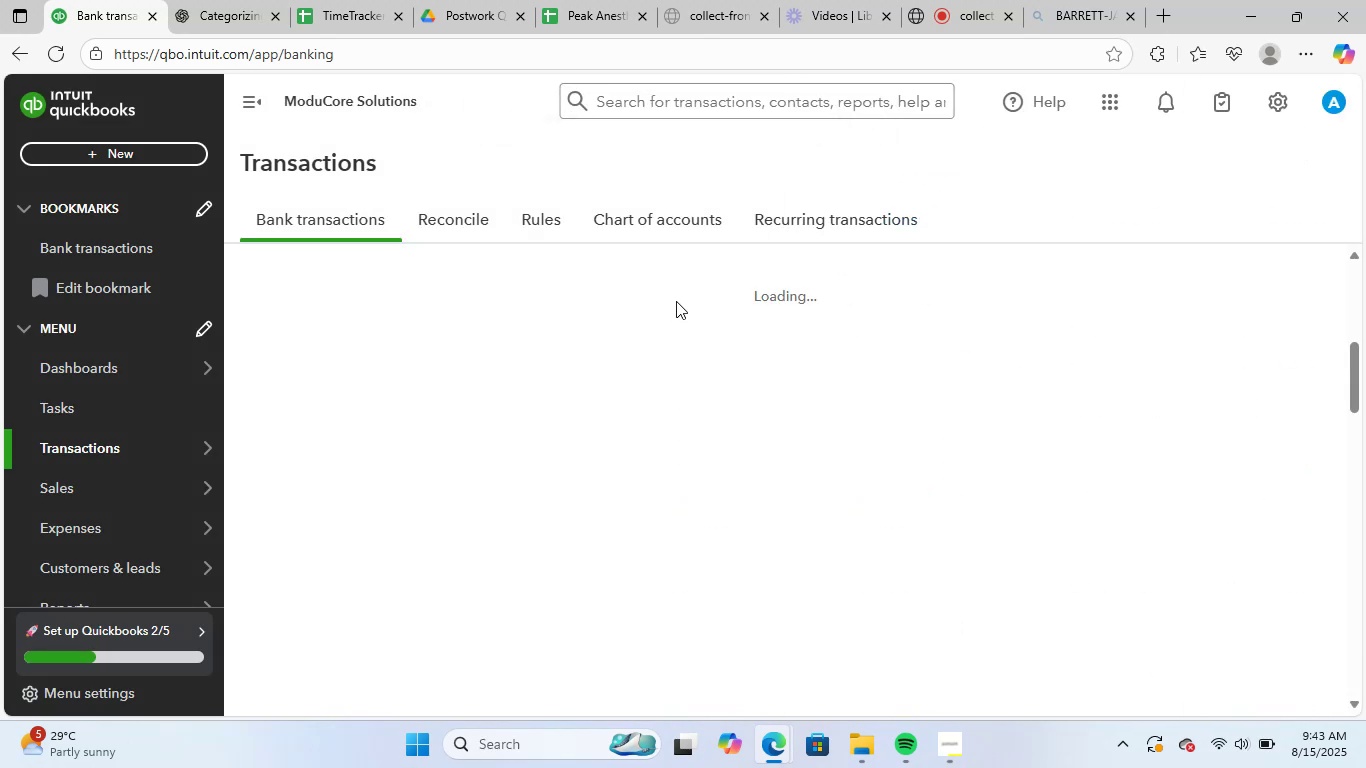 
scroll: coordinate [709, 386], scroll_direction: up, amount: 1.0
 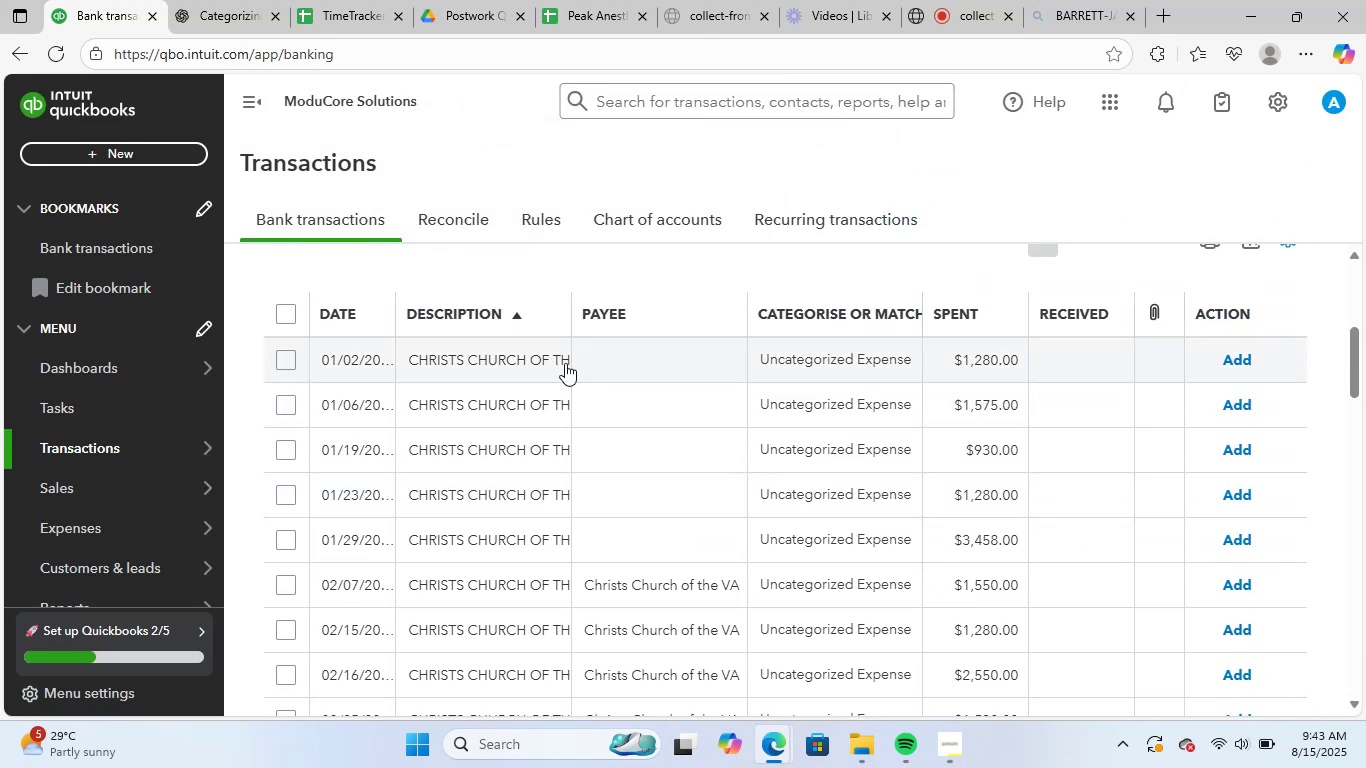 
left_click([565, 363])
 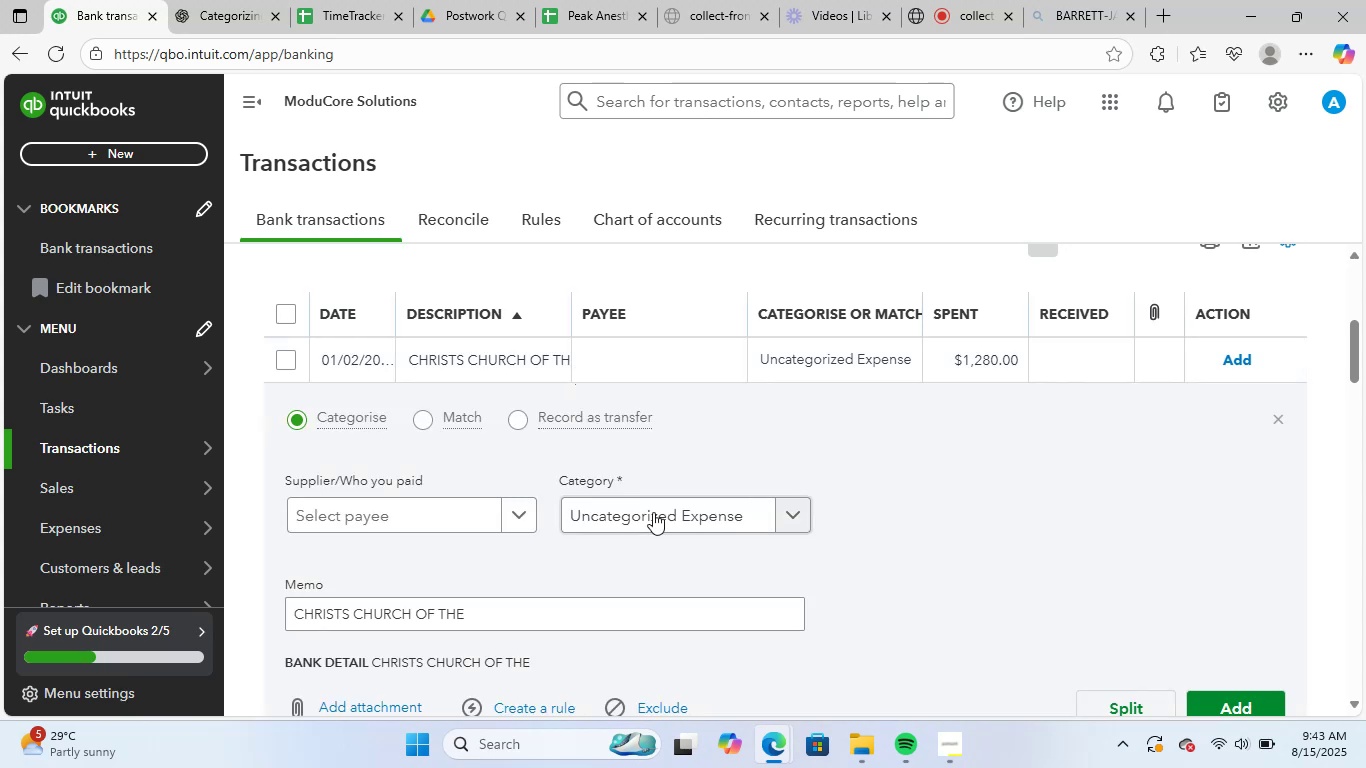 
left_click([402, 515])
 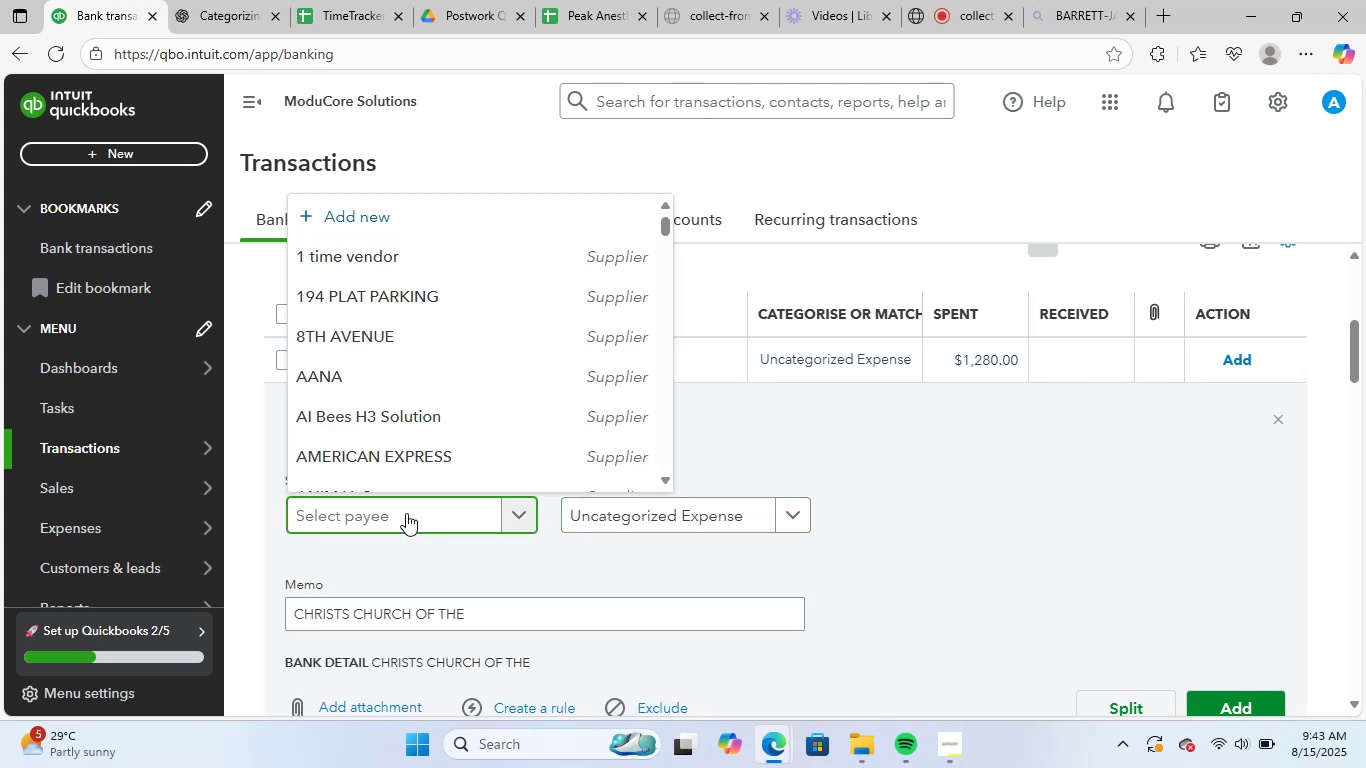 
key(Control+V)
 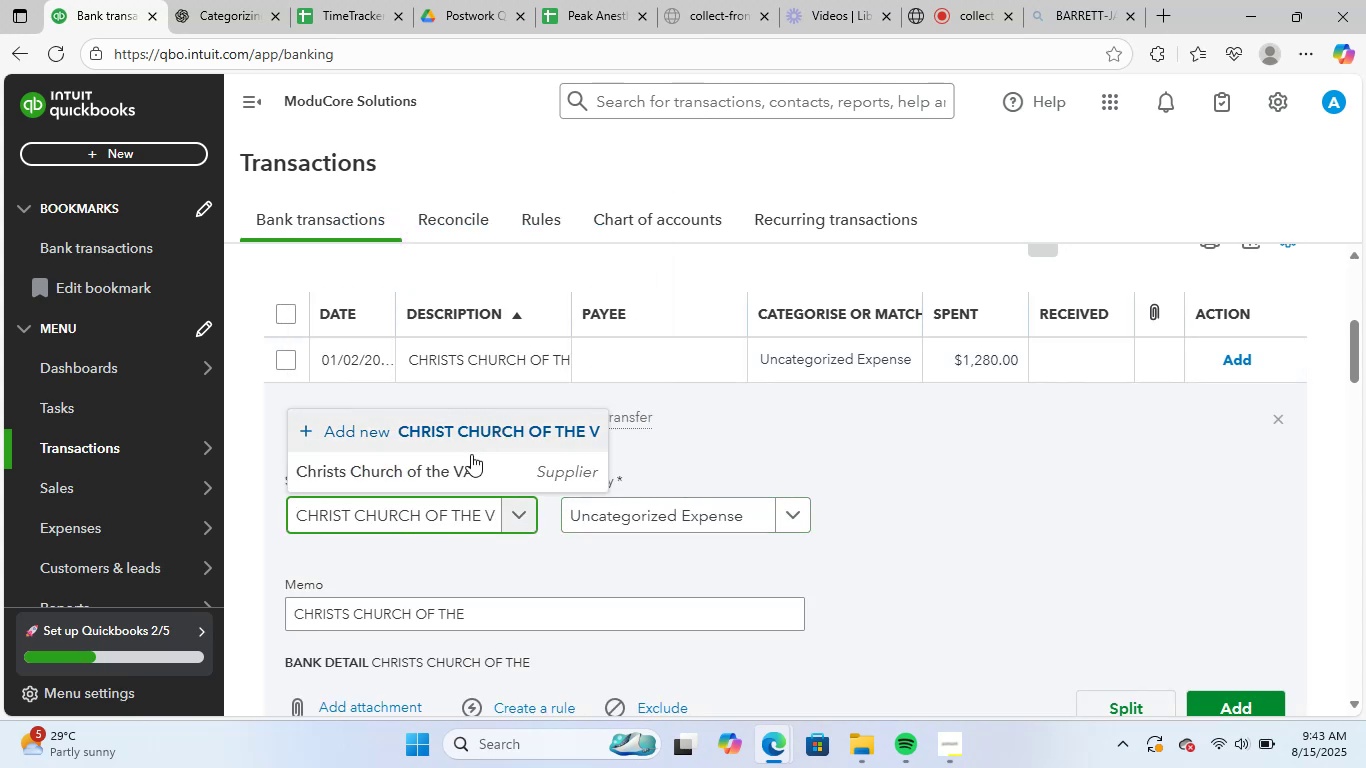 
left_click([467, 472])
 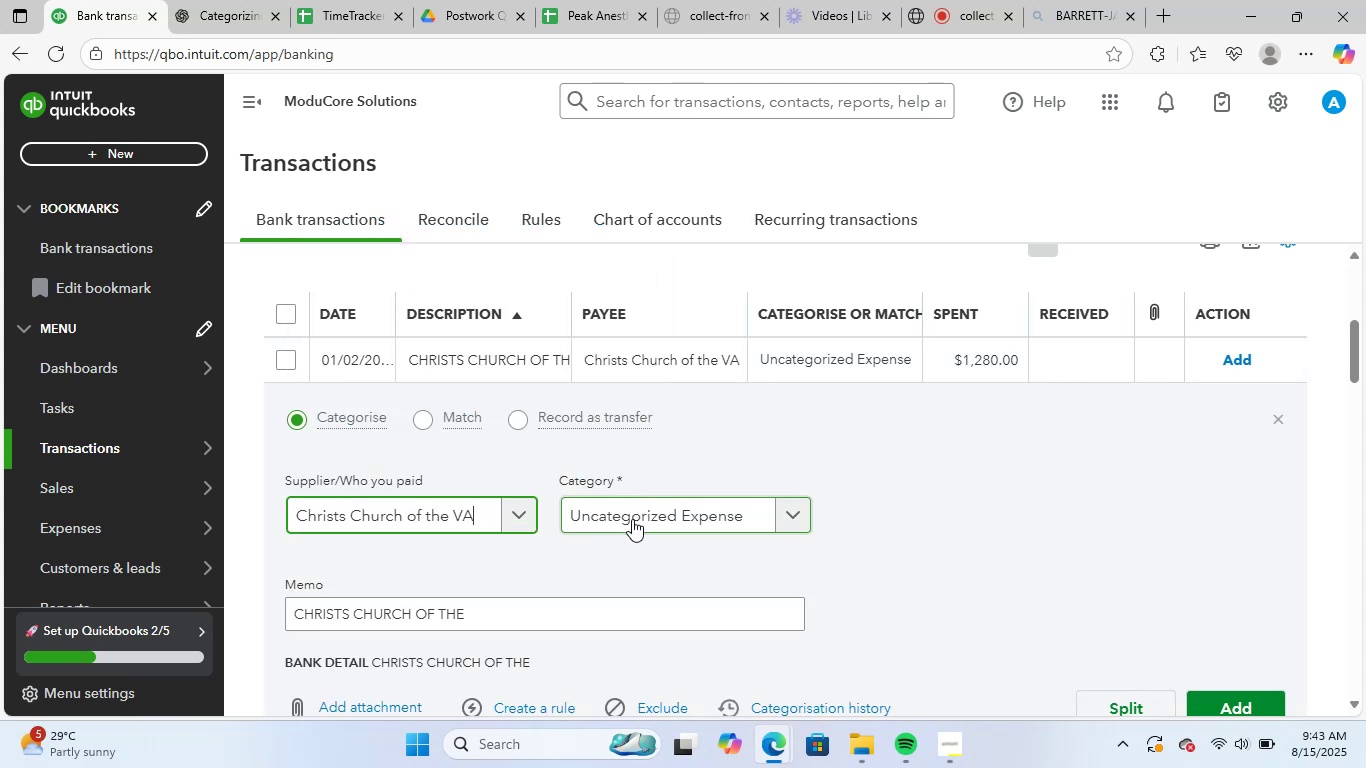 
left_click([632, 519])
 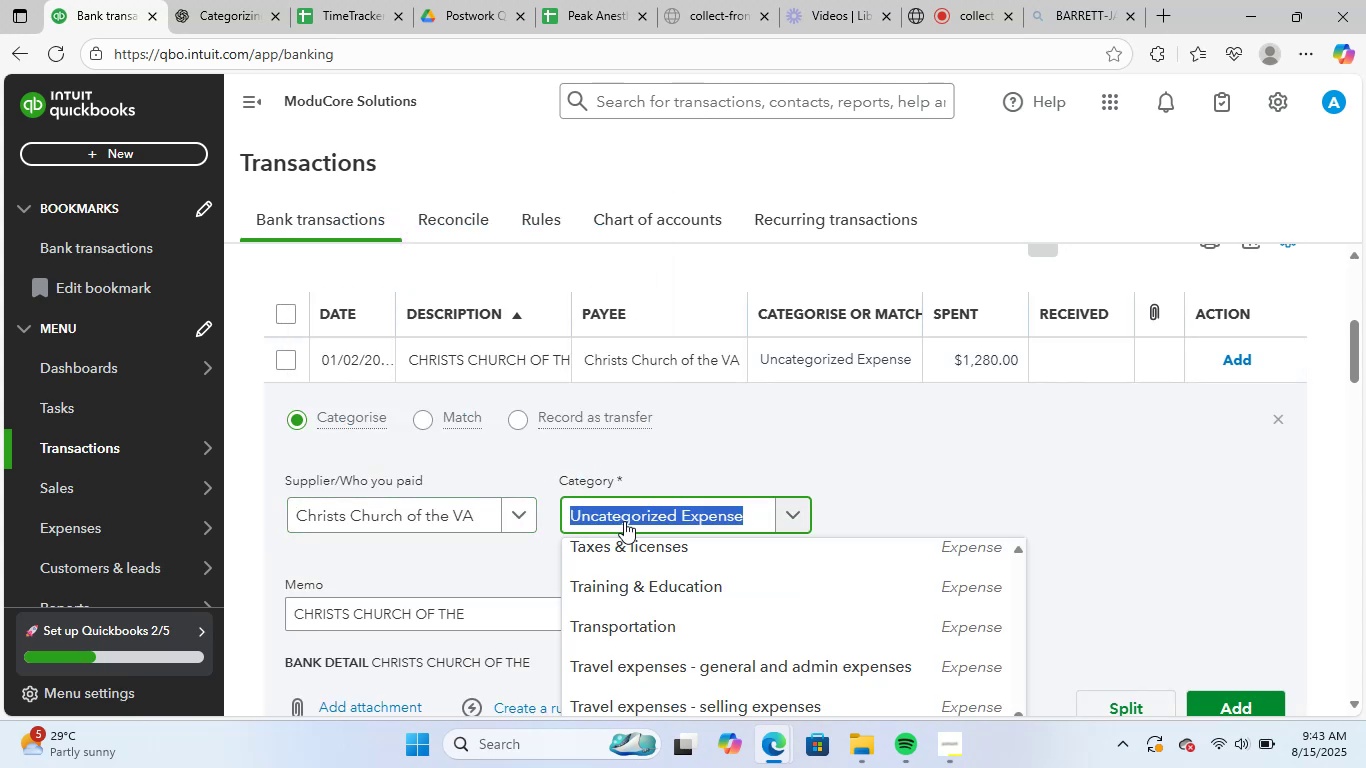 
type(gene)
 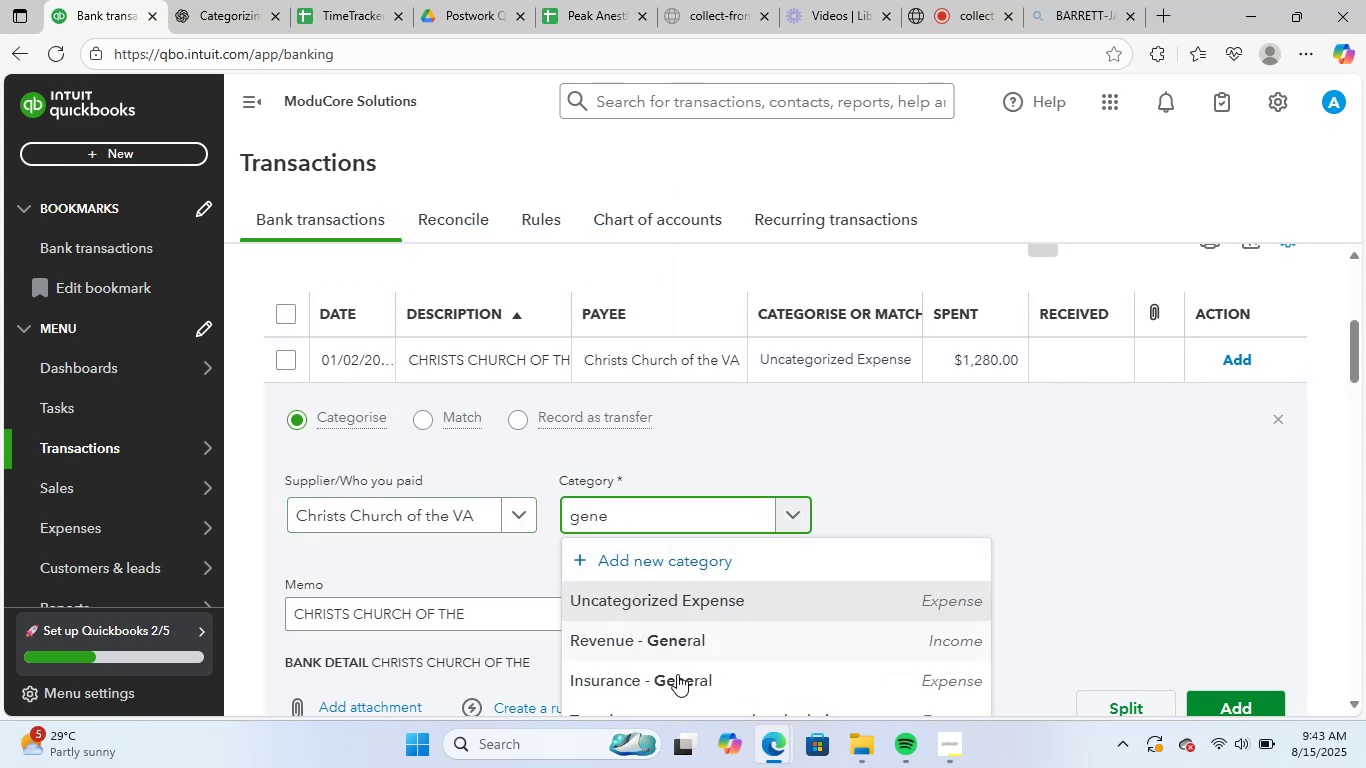 
scroll: coordinate [1194, 446], scroll_direction: down, amount: 3.0
 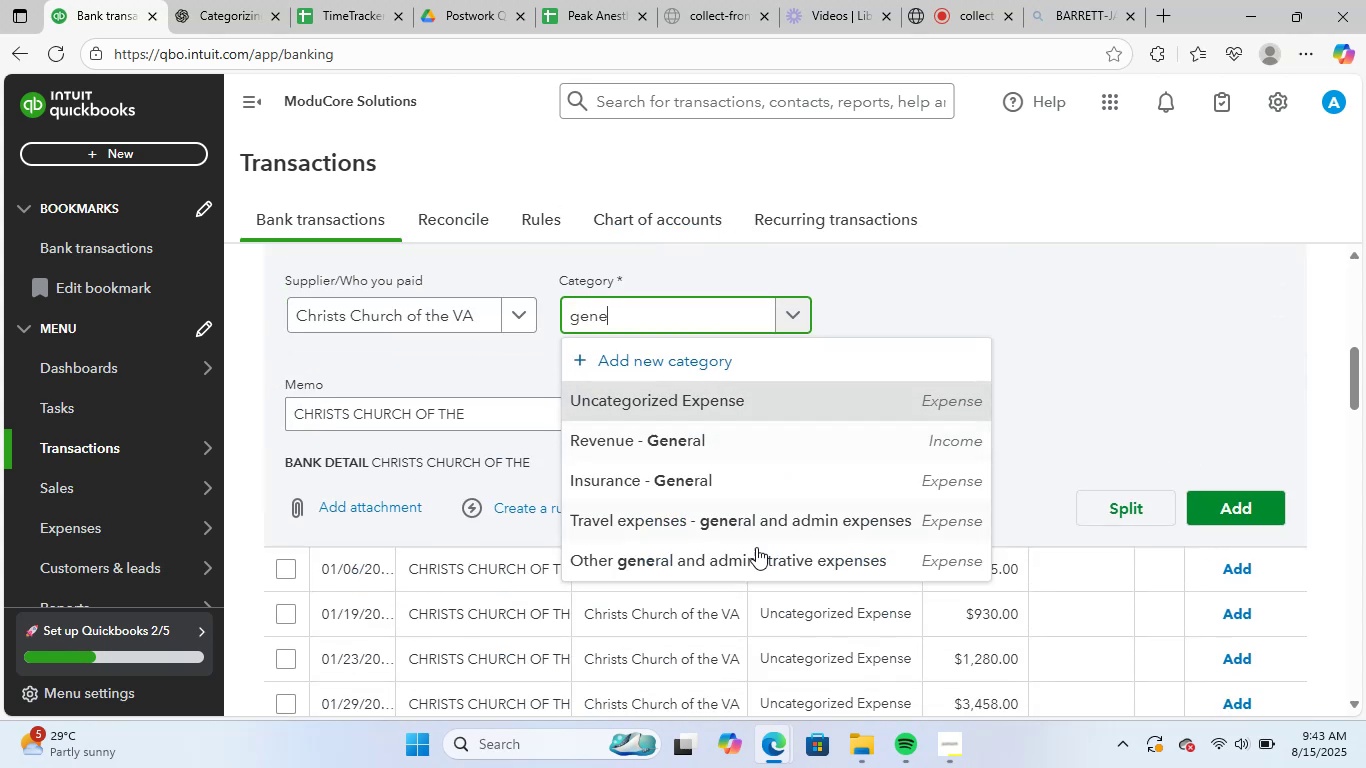 
left_click([758, 553])
 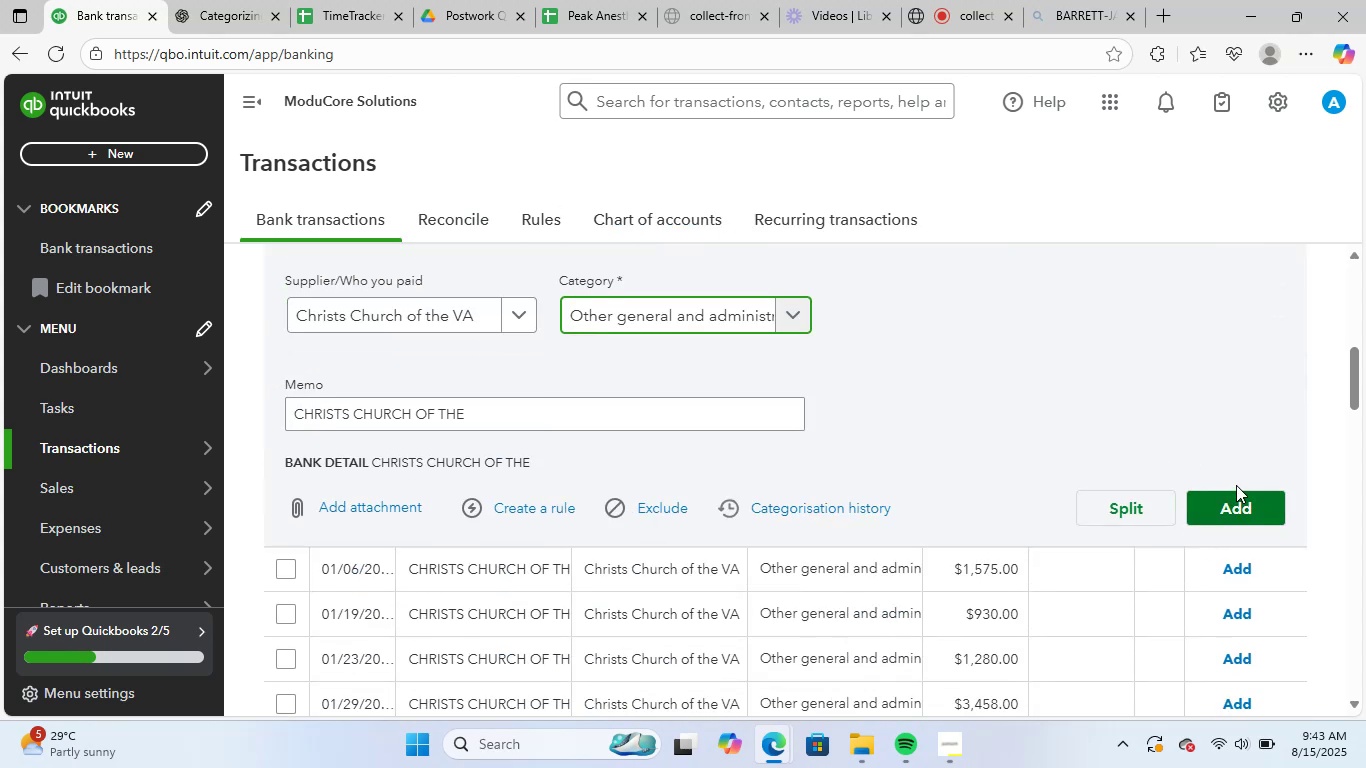 
left_click([1229, 504])
 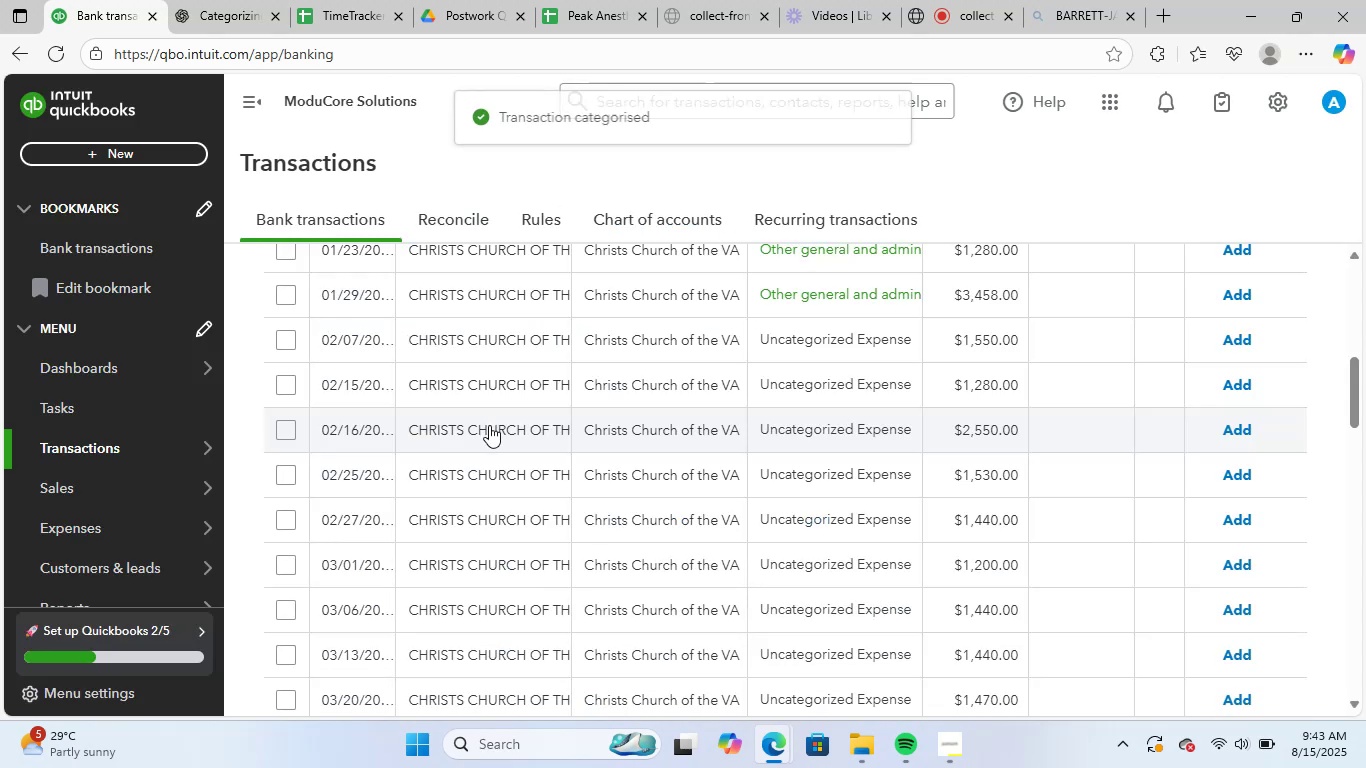 
scroll: coordinate [1166, 417], scroll_direction: up, amount: 3.0
 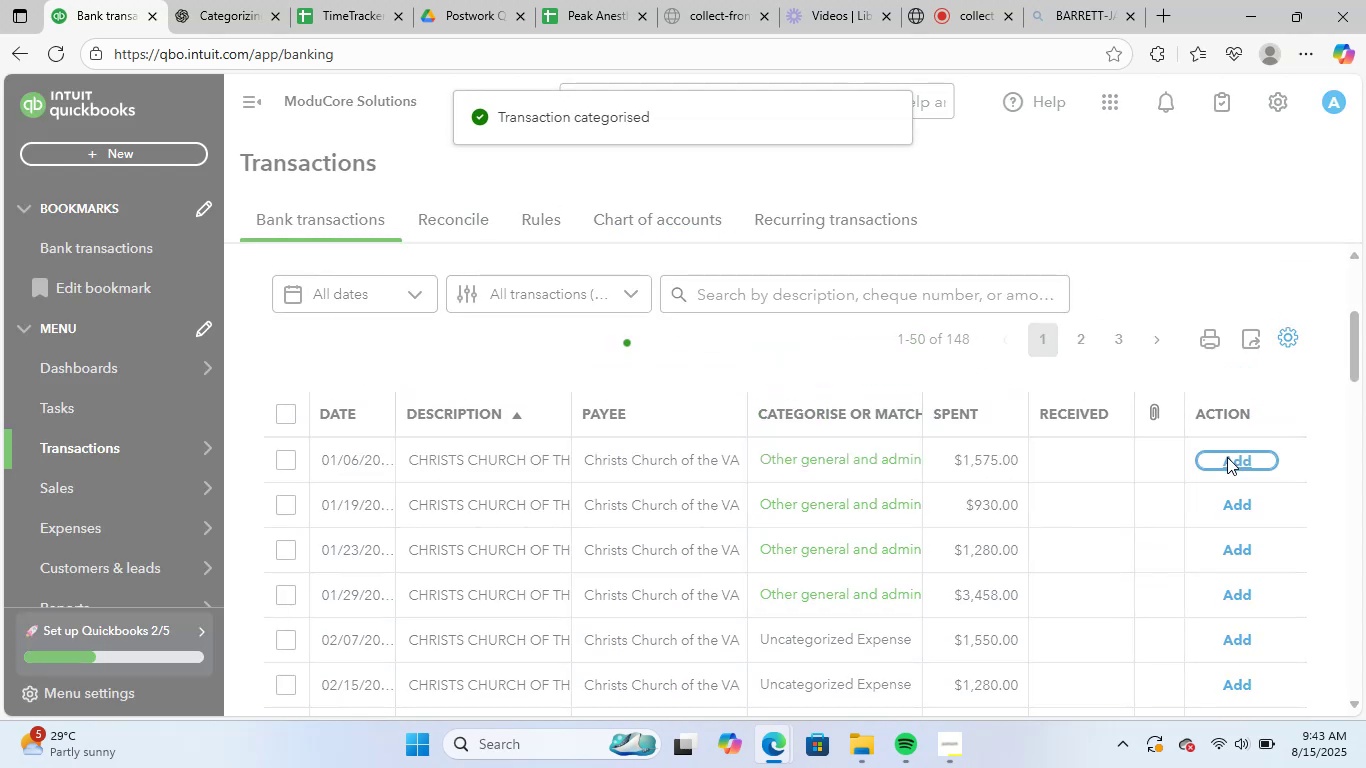 
left_click([1226, 458])
 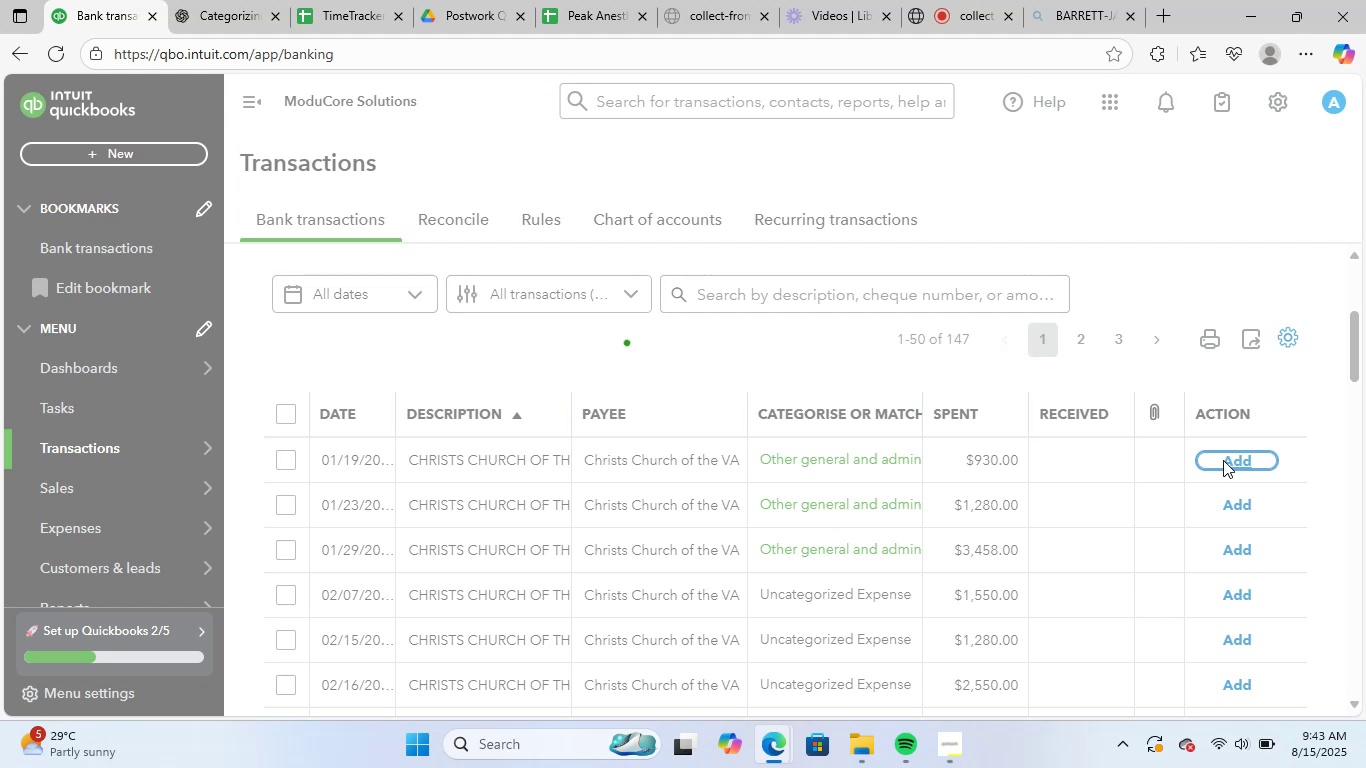 
left_click([1223, 460])
 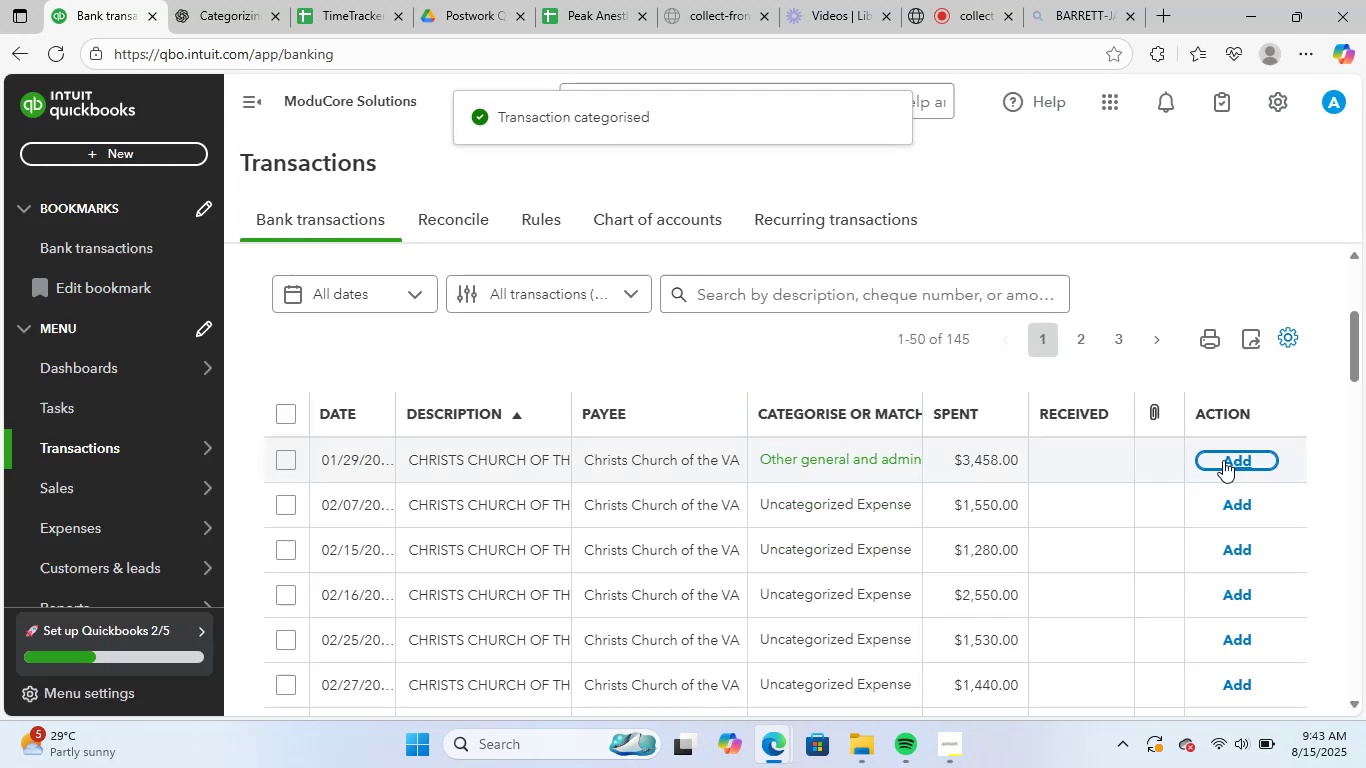 
left_click([1223, 460])
 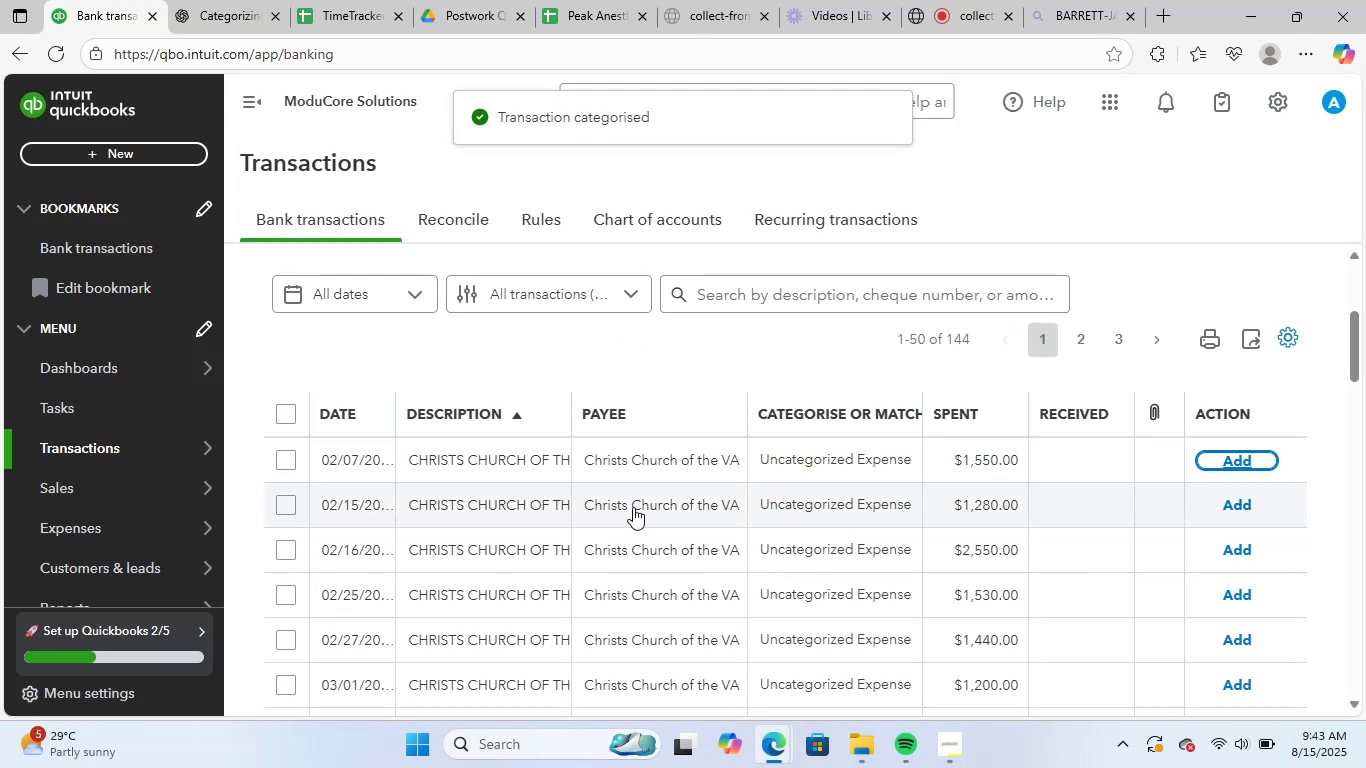 
left_click([669, 457])
 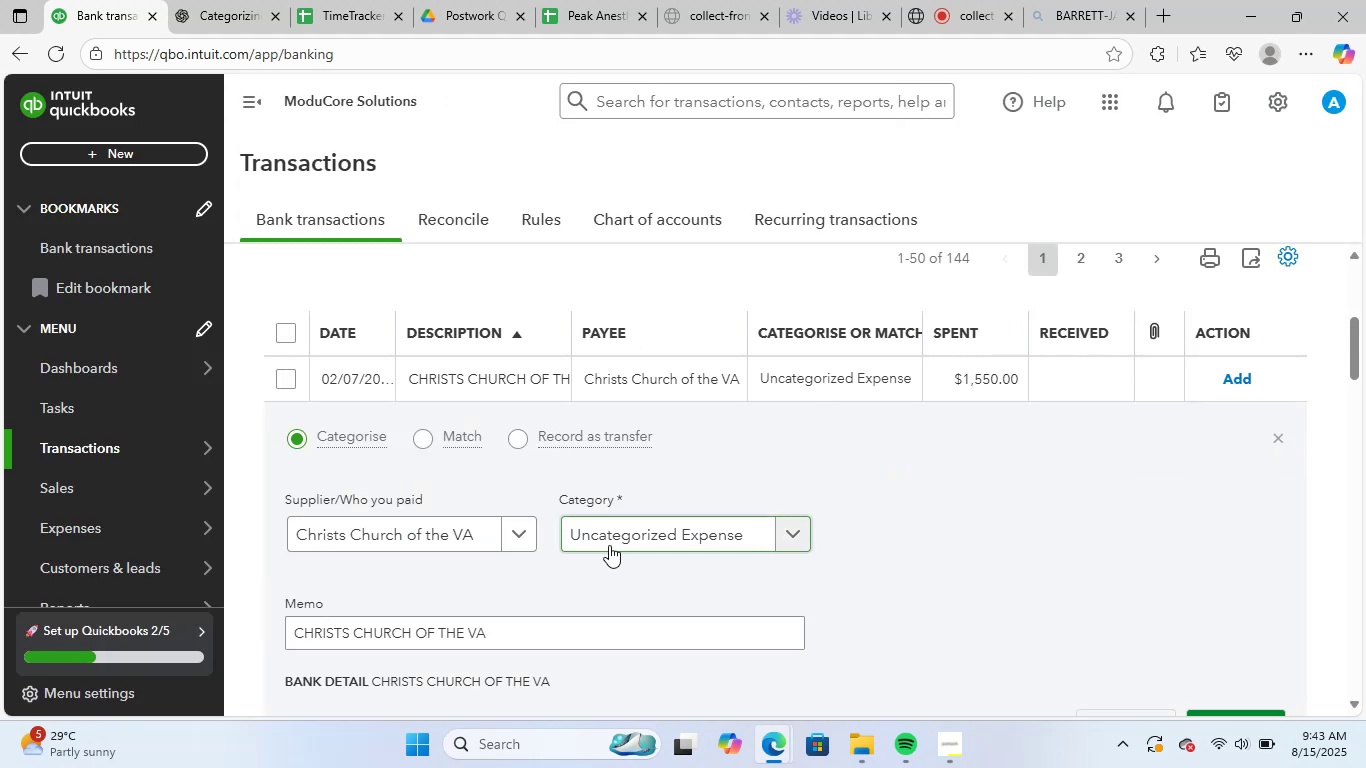 
left_click([629, 527])
 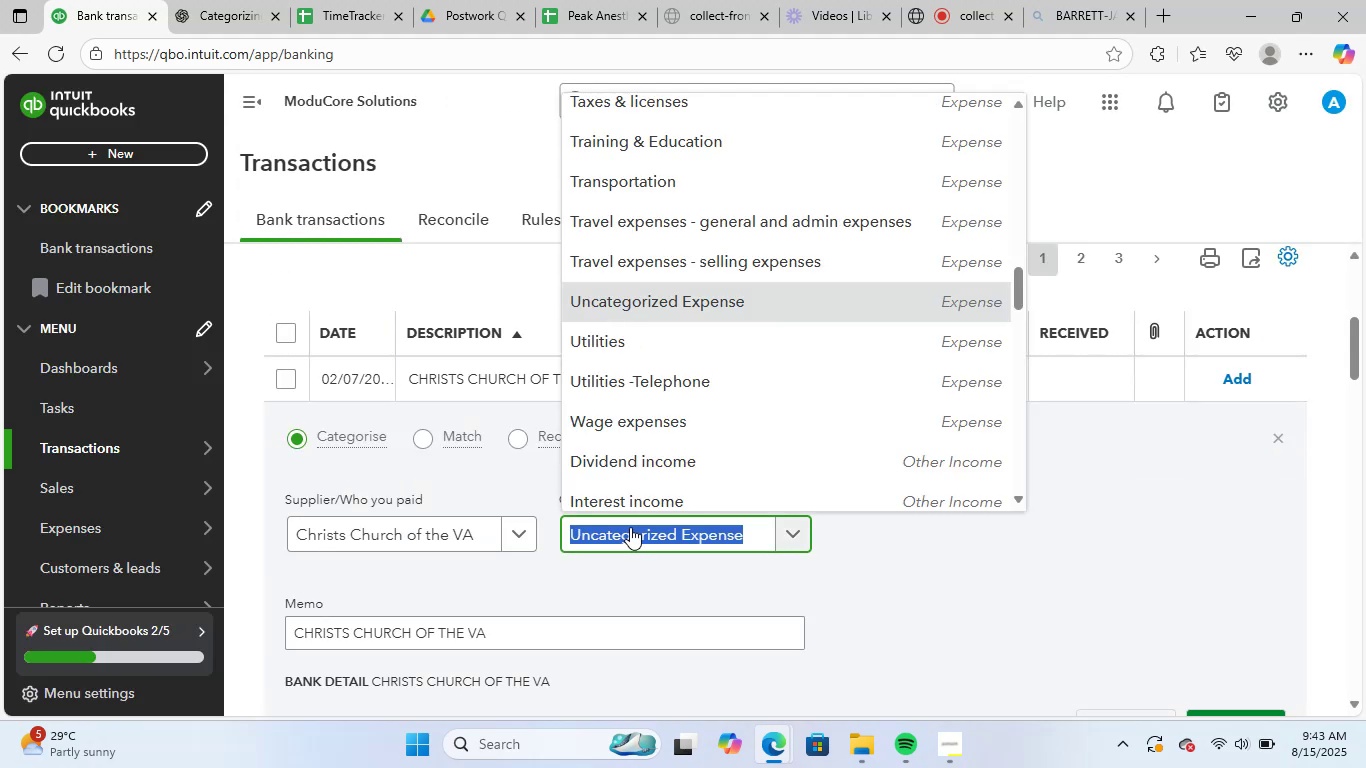 
type(o)
key(Backspace)
type(gene)
 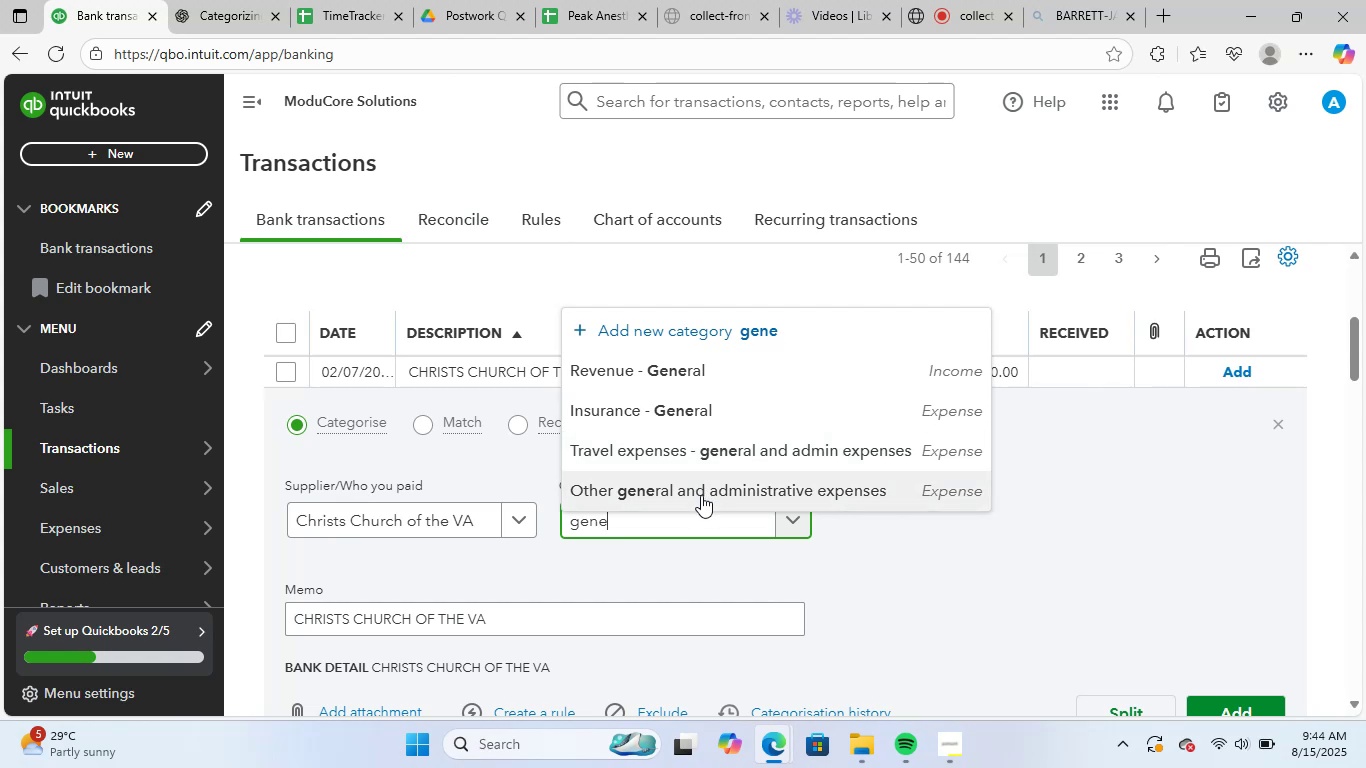 
scroll: coordinate [705, 516], scroll_direction: down, amount: 2.0
 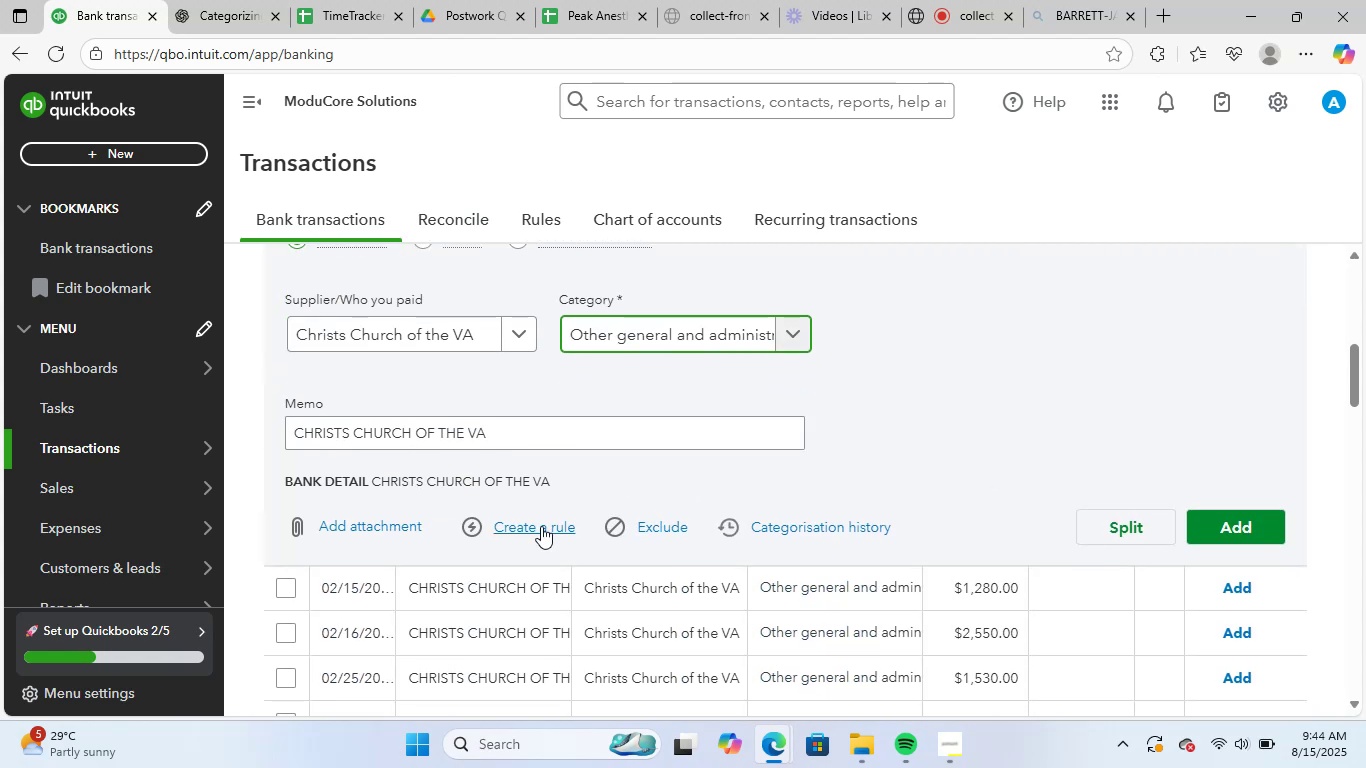 
left_click([541, 526])
 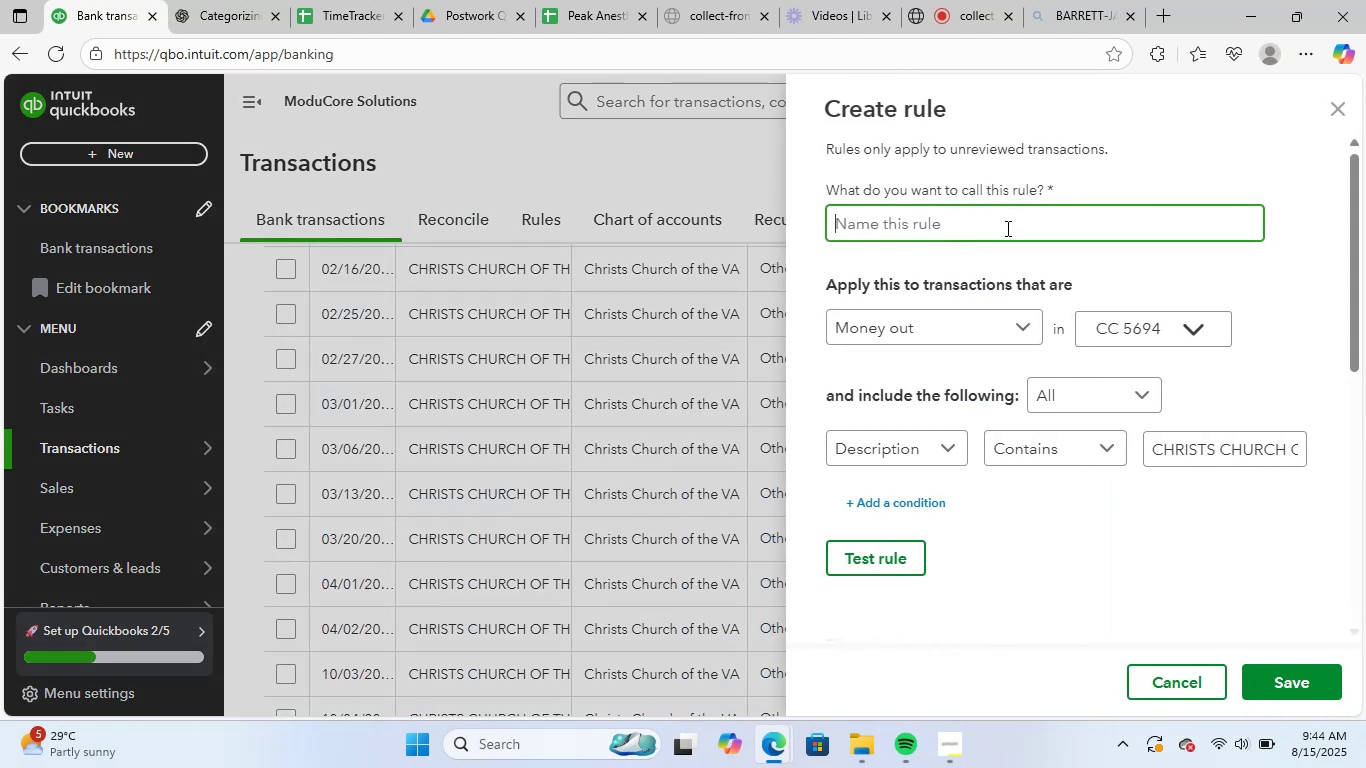 
key(Control+V)
 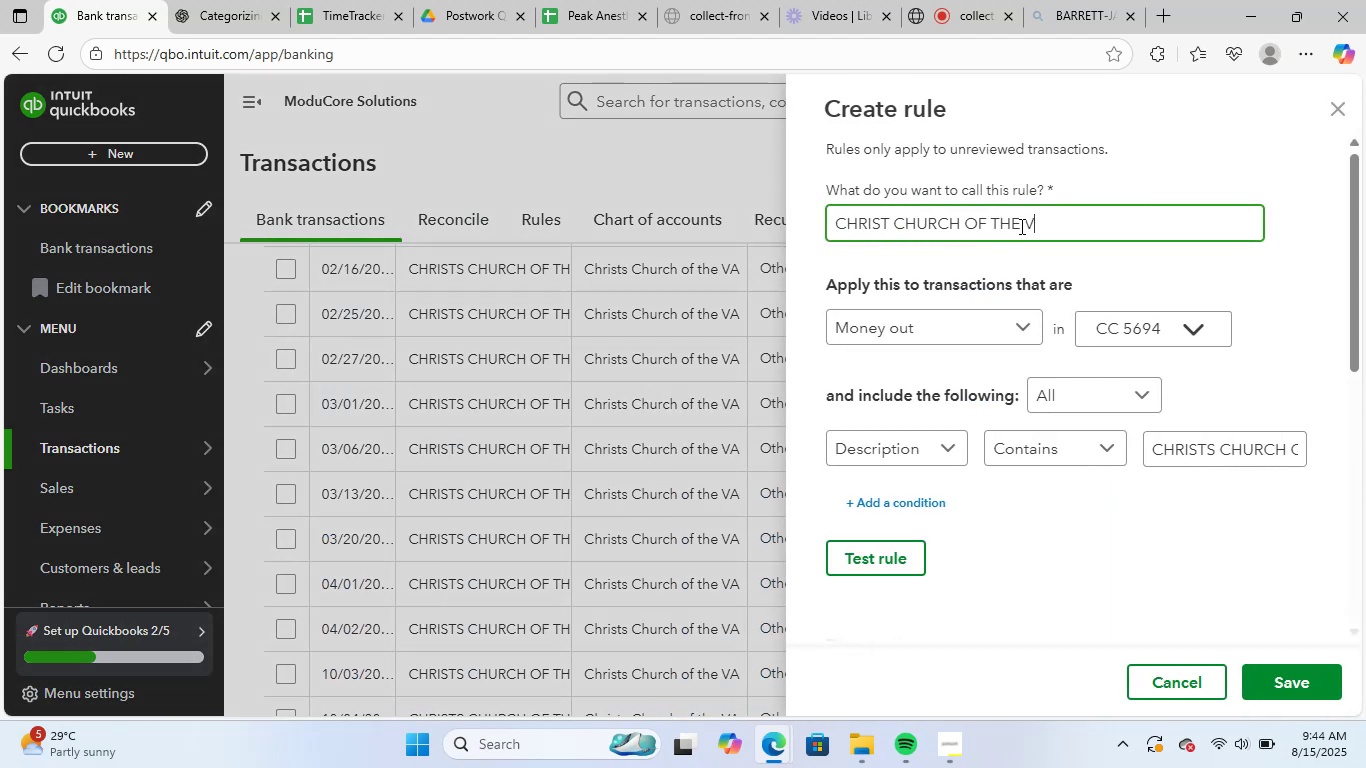 
left_click_drag(start_coordinate=[1055, 224], to_coordinate=[960, 239])
 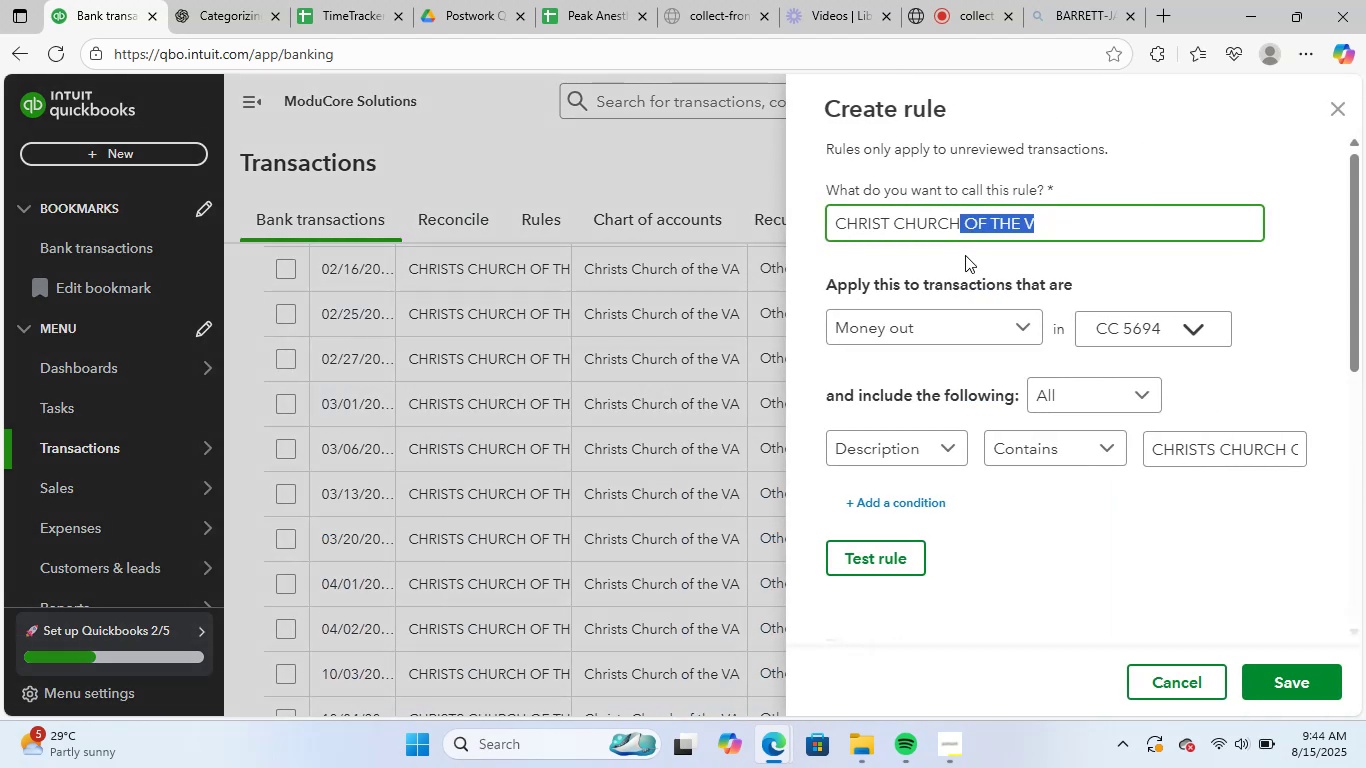 
key(Backspace)
 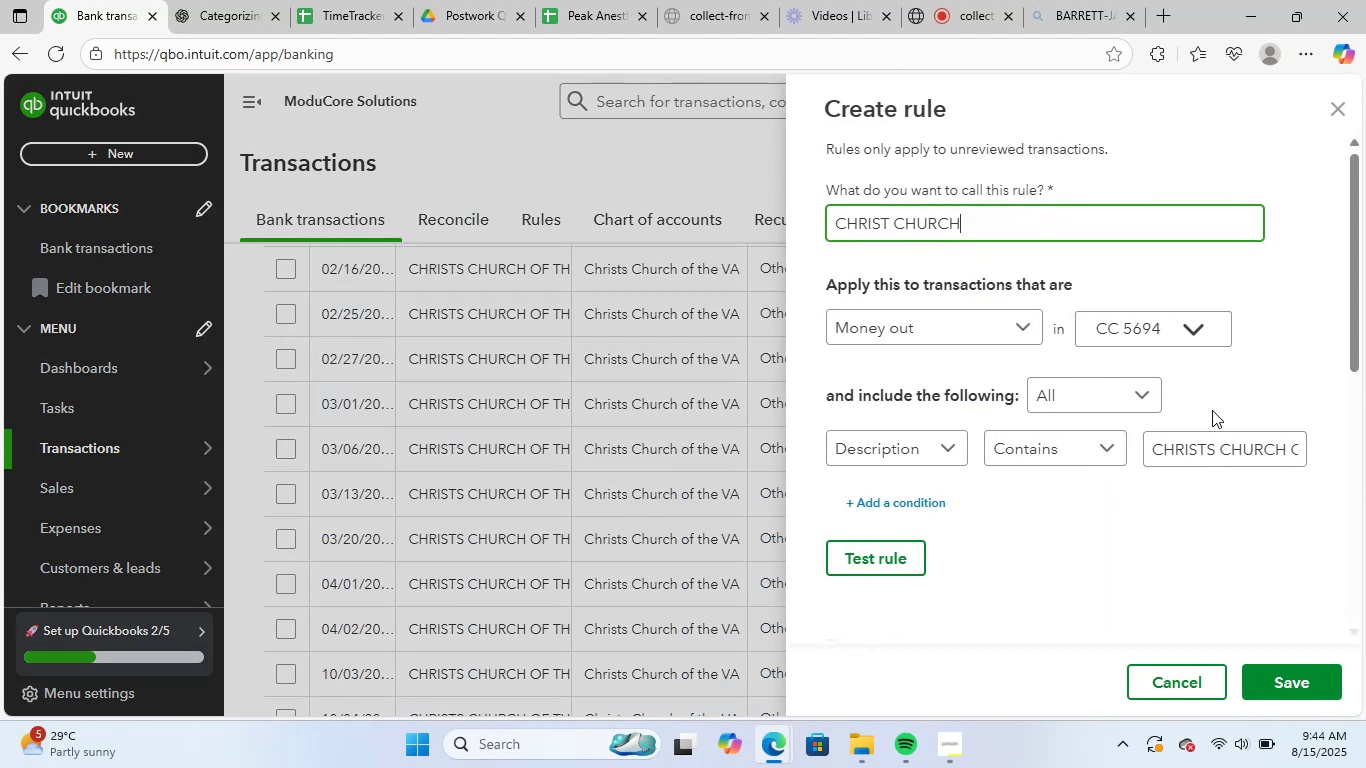 
scroll: coordinate [1106, 453], scroll_direction: down, amount: 10.0
 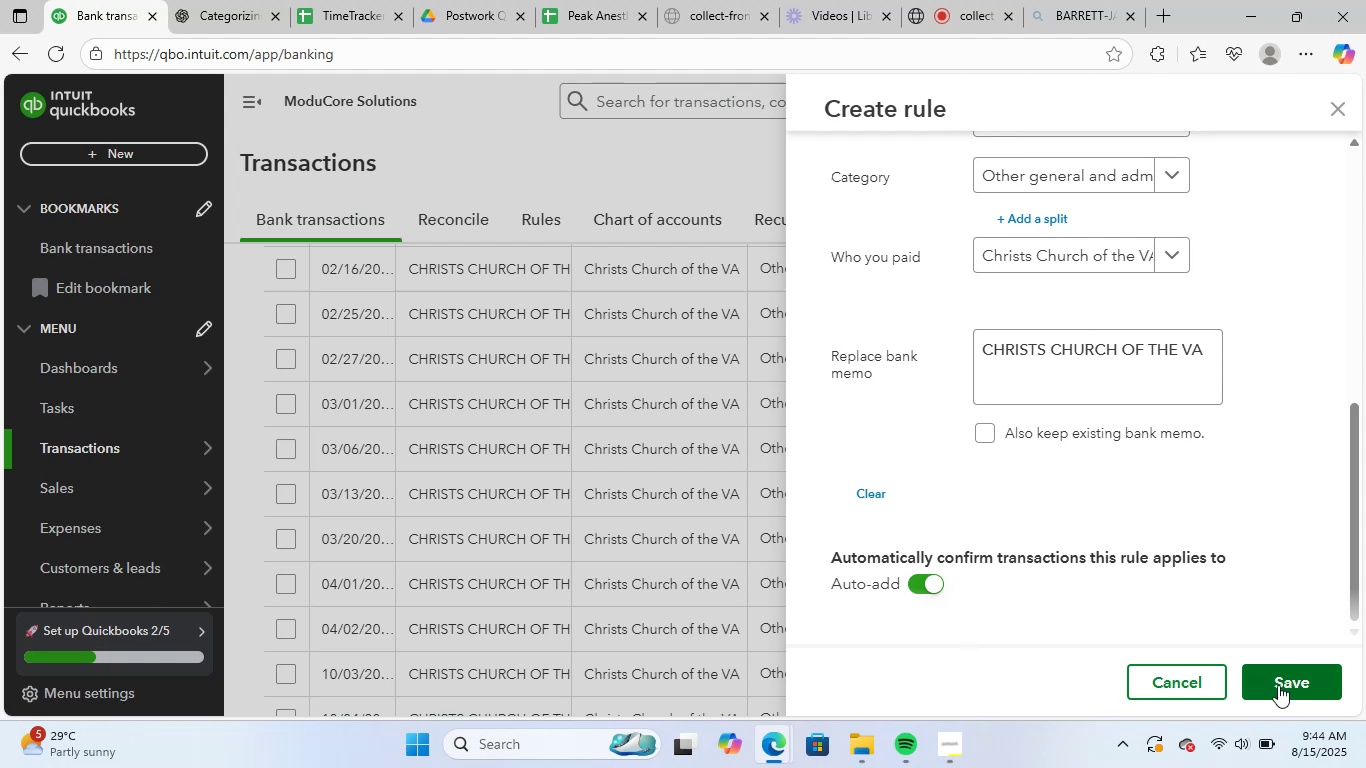 
left_click([1278, 685])
 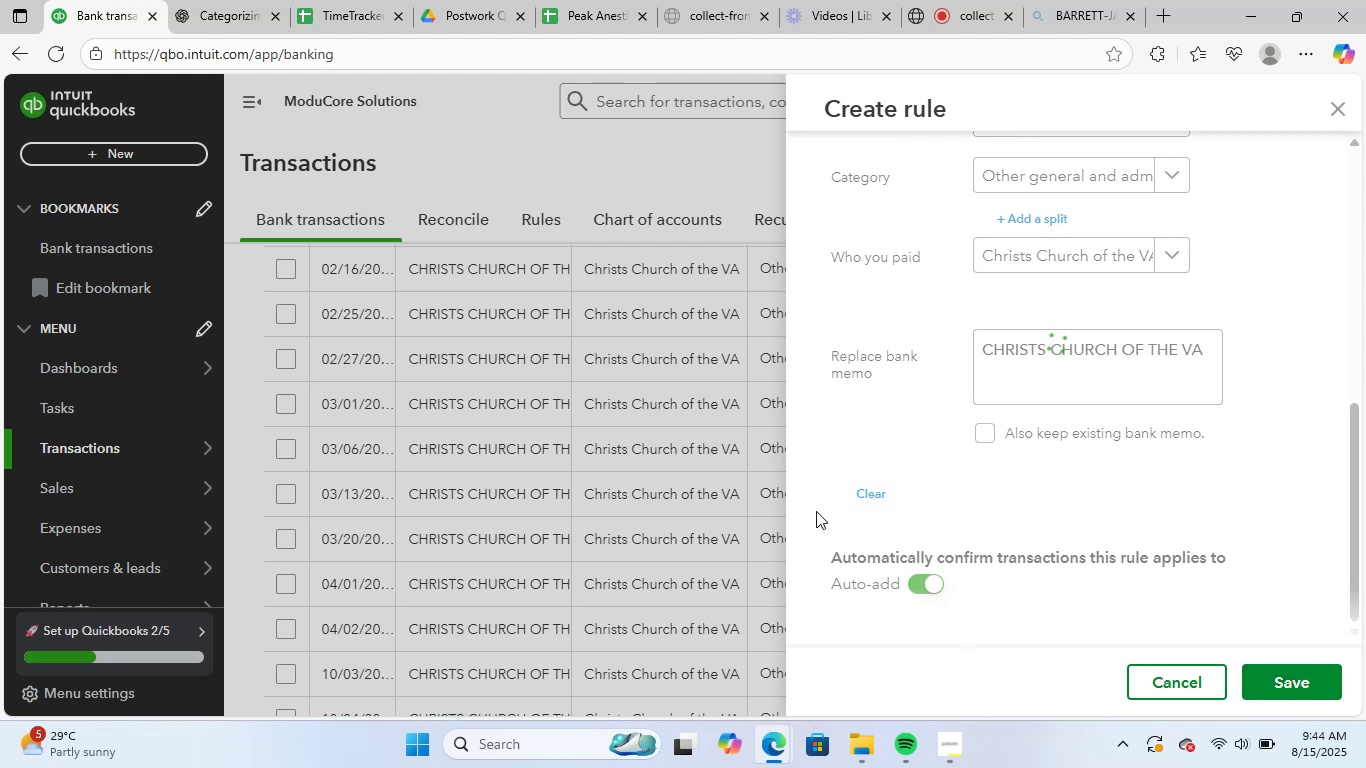 
wait(11.04)
 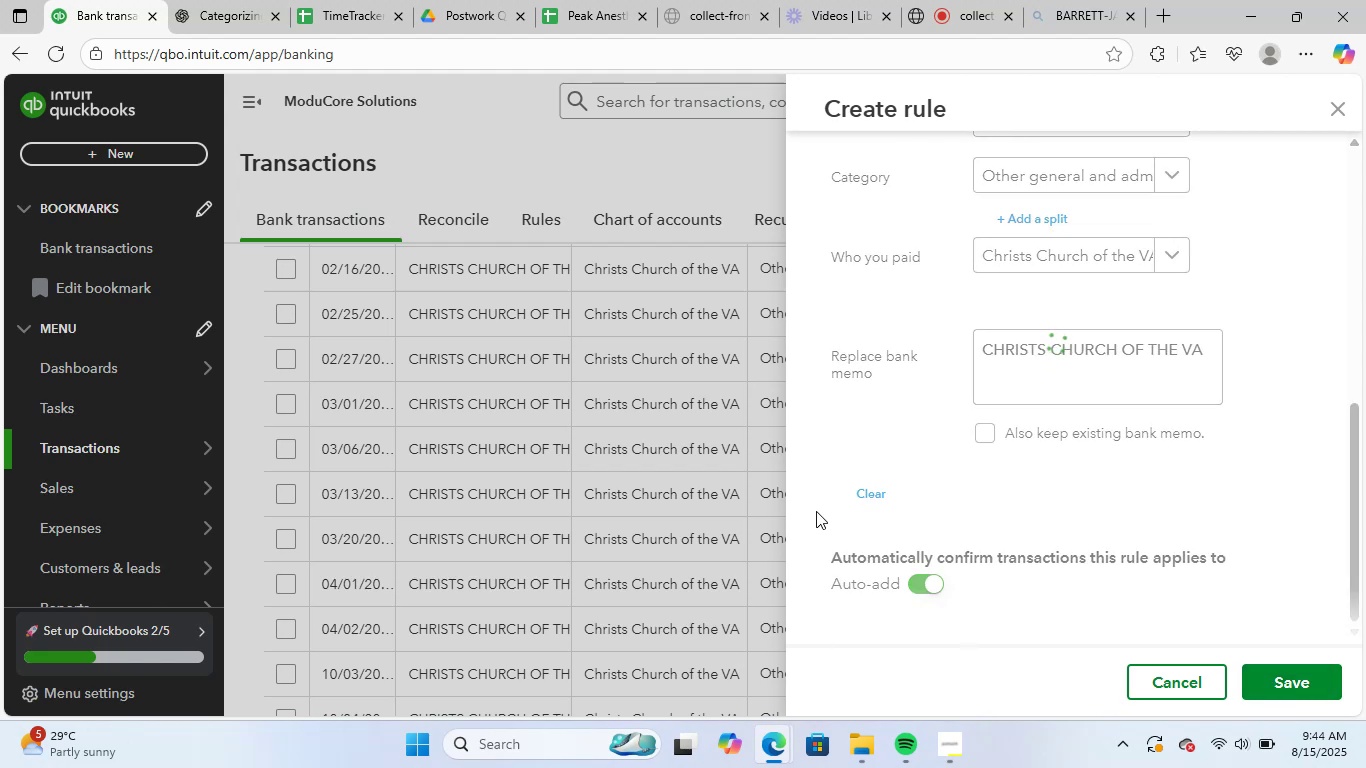 
scroll: coordinate [859, 493], scroll_direction: up, amount: 2.0
 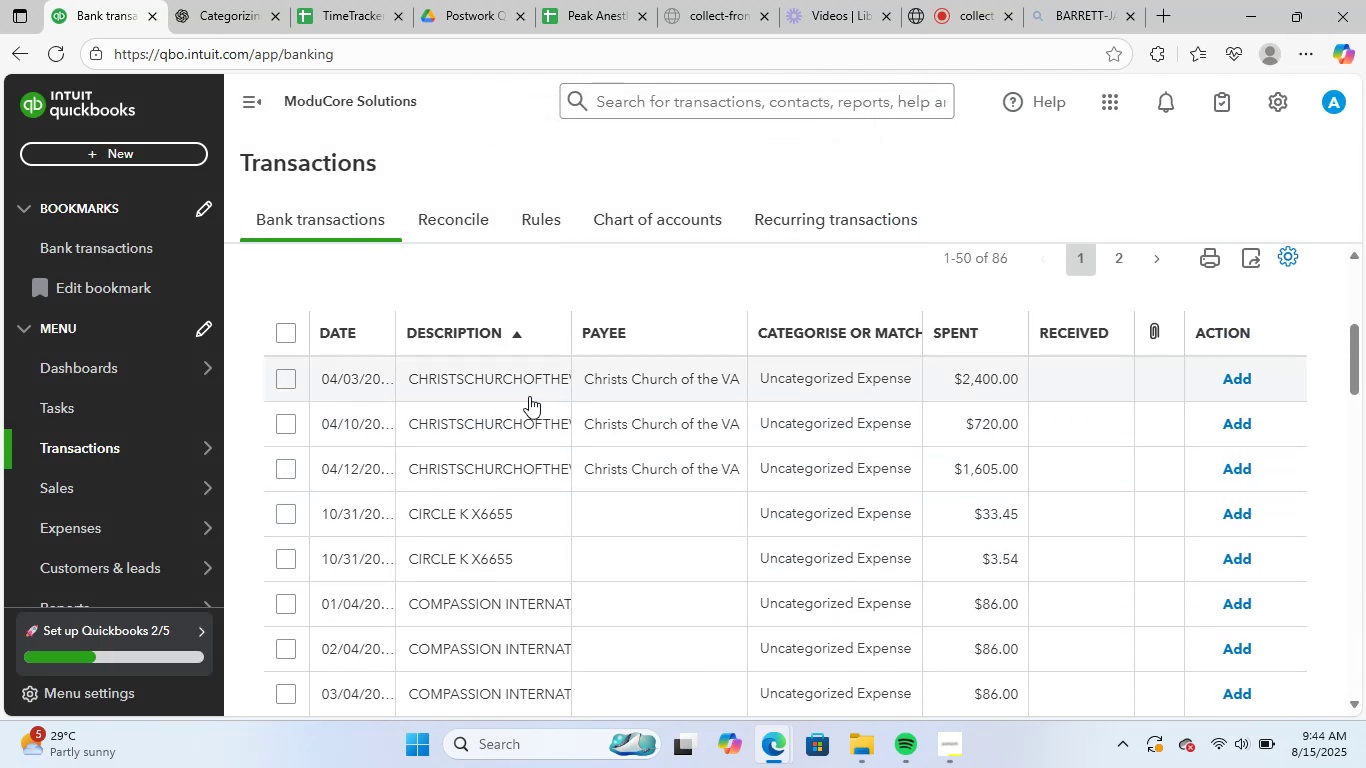 
left_click([533, 389])
 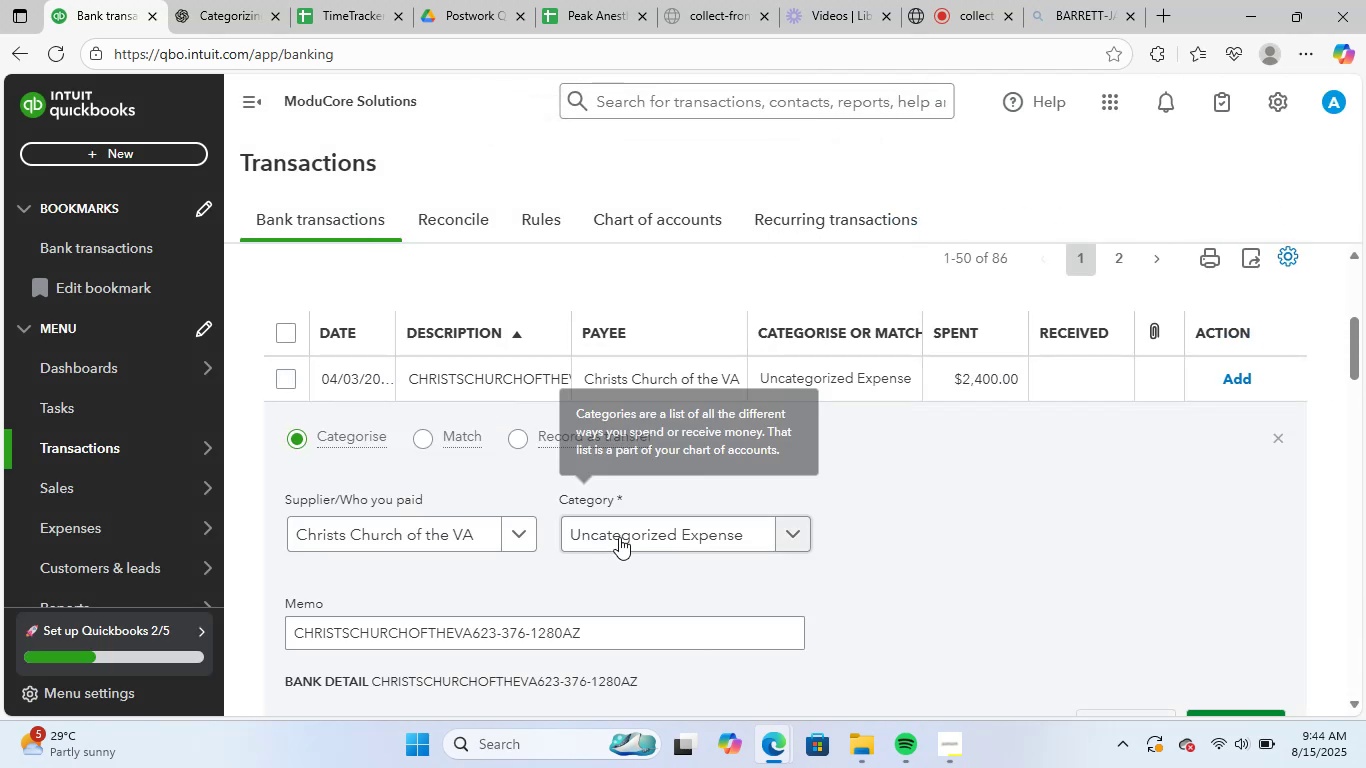 
left_click([624, 537])
 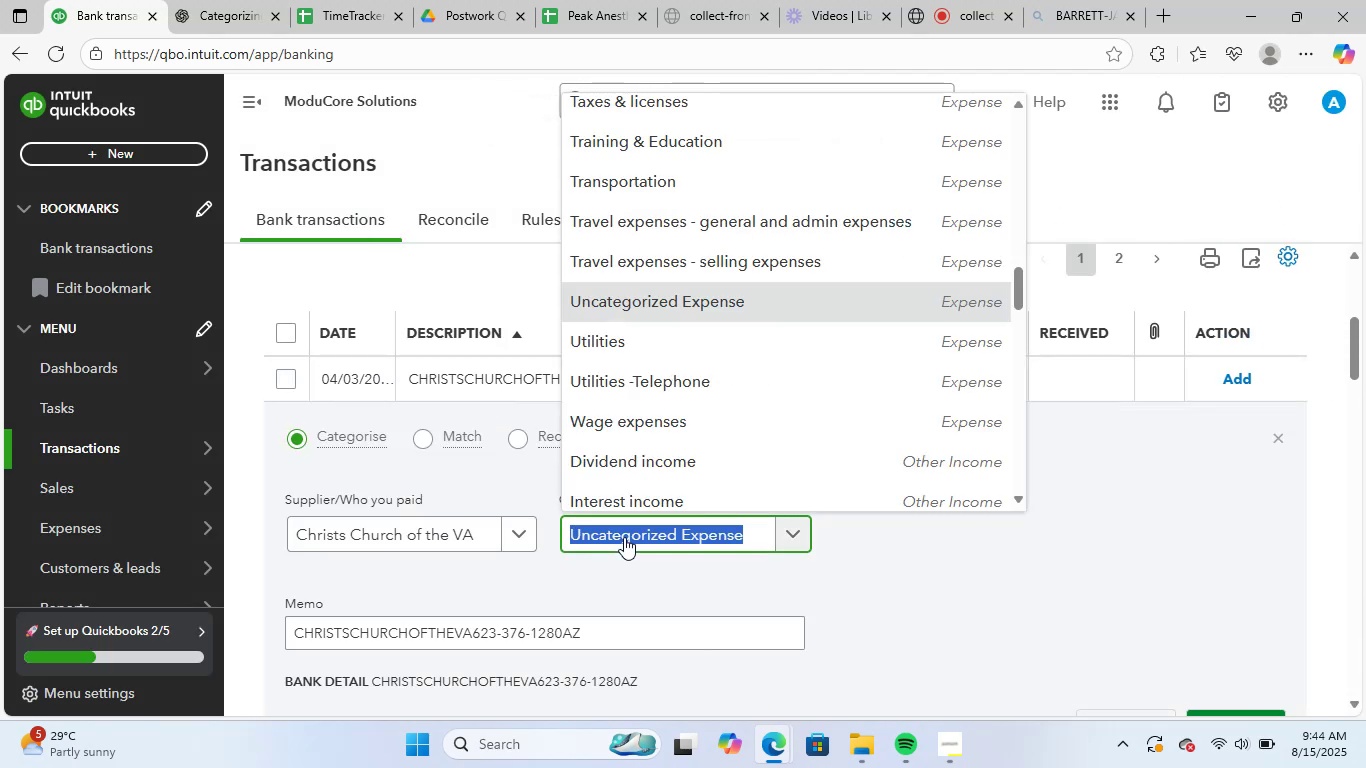 
type(gene)
 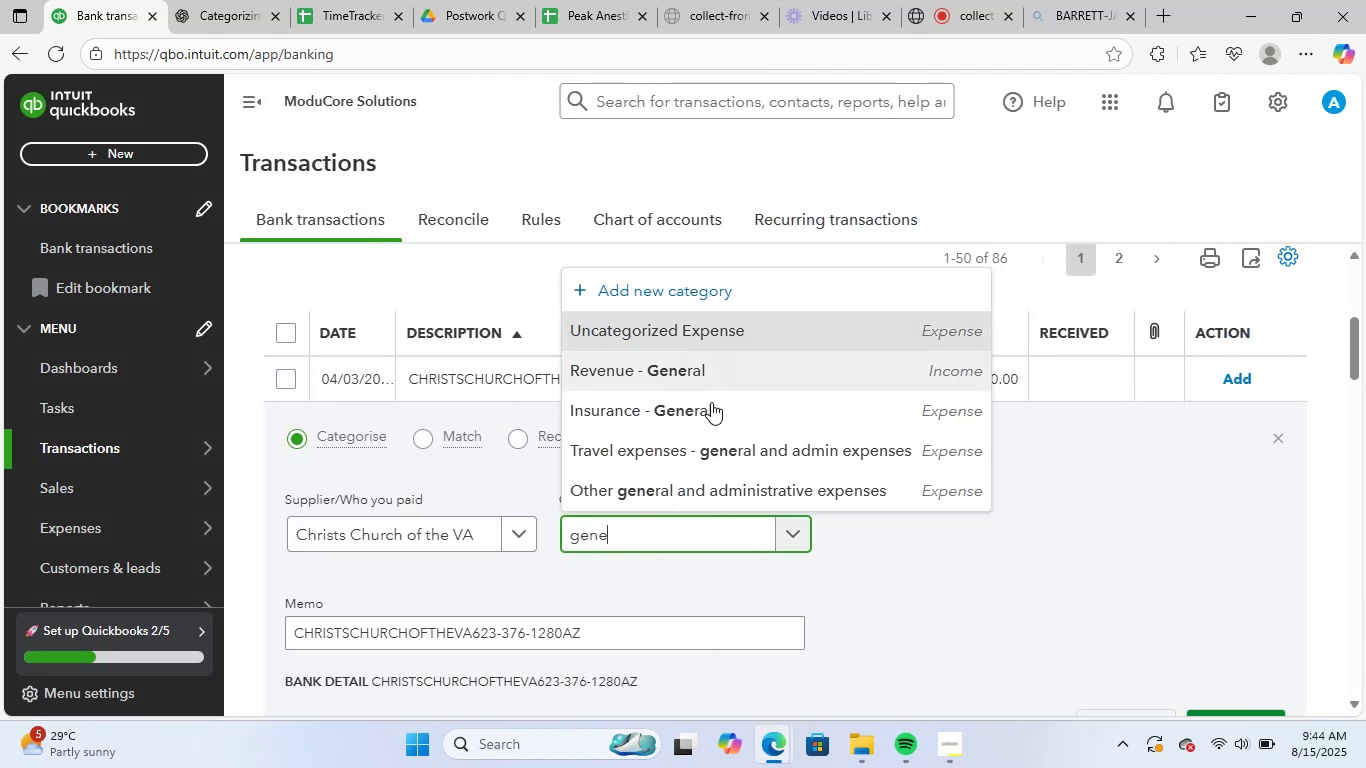 
left_click([710, 483])
 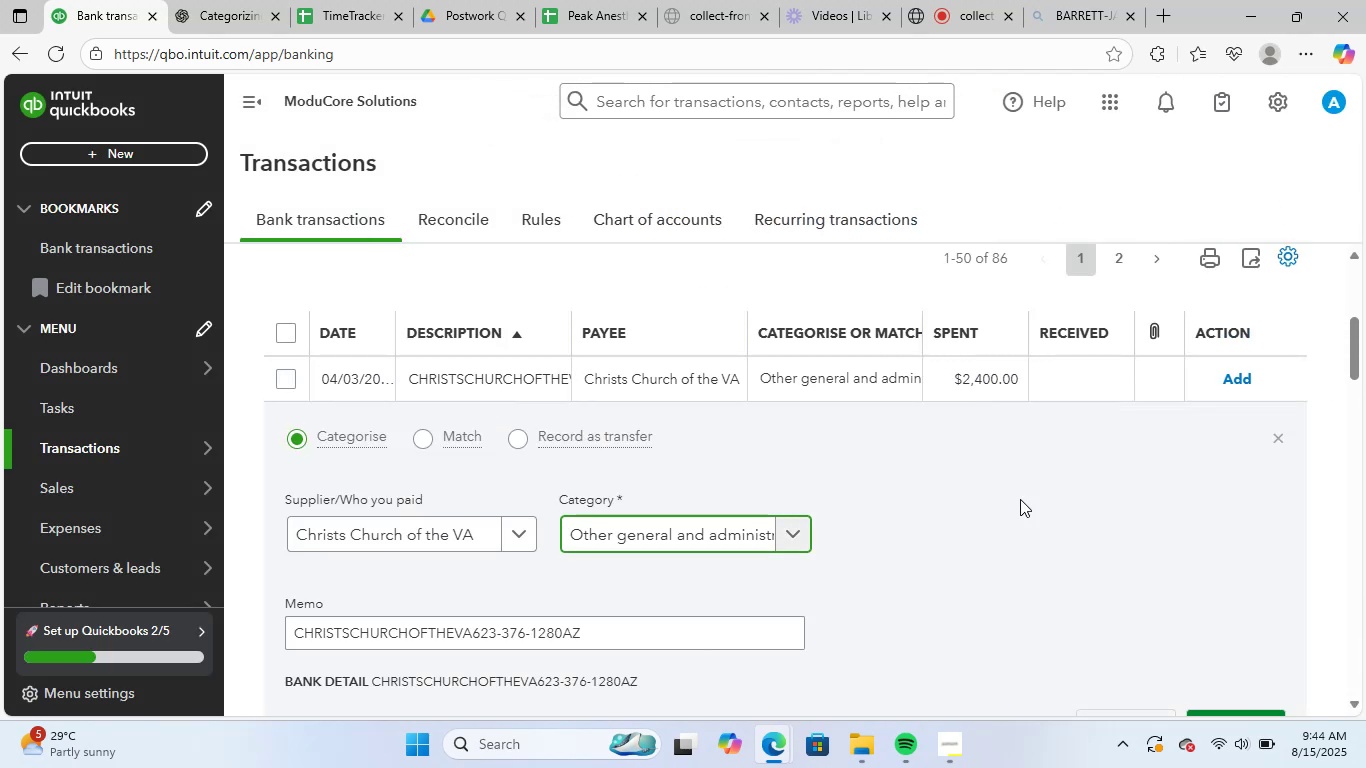 
scroll: coordinate [1058, 506], scroll_direction: down, amount: 2.0
 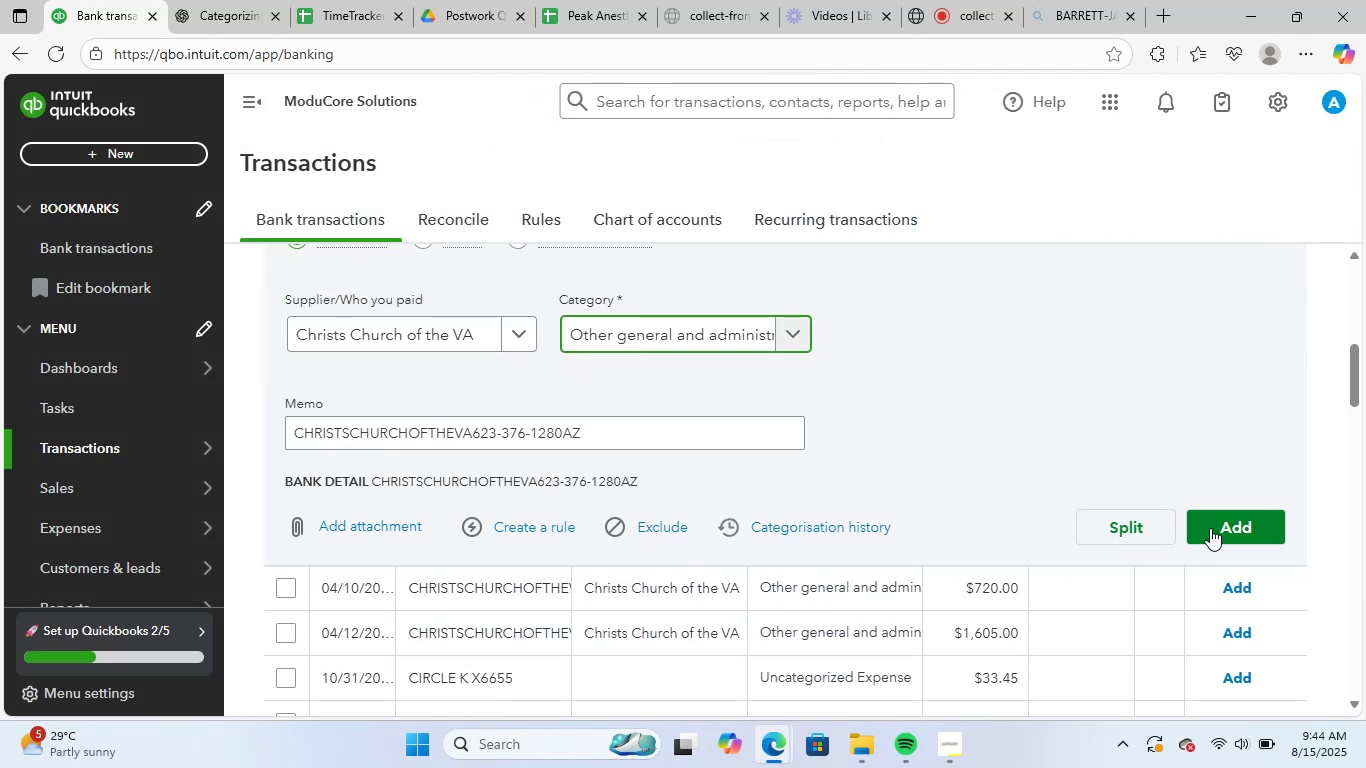 
left_click([1210, 528])
 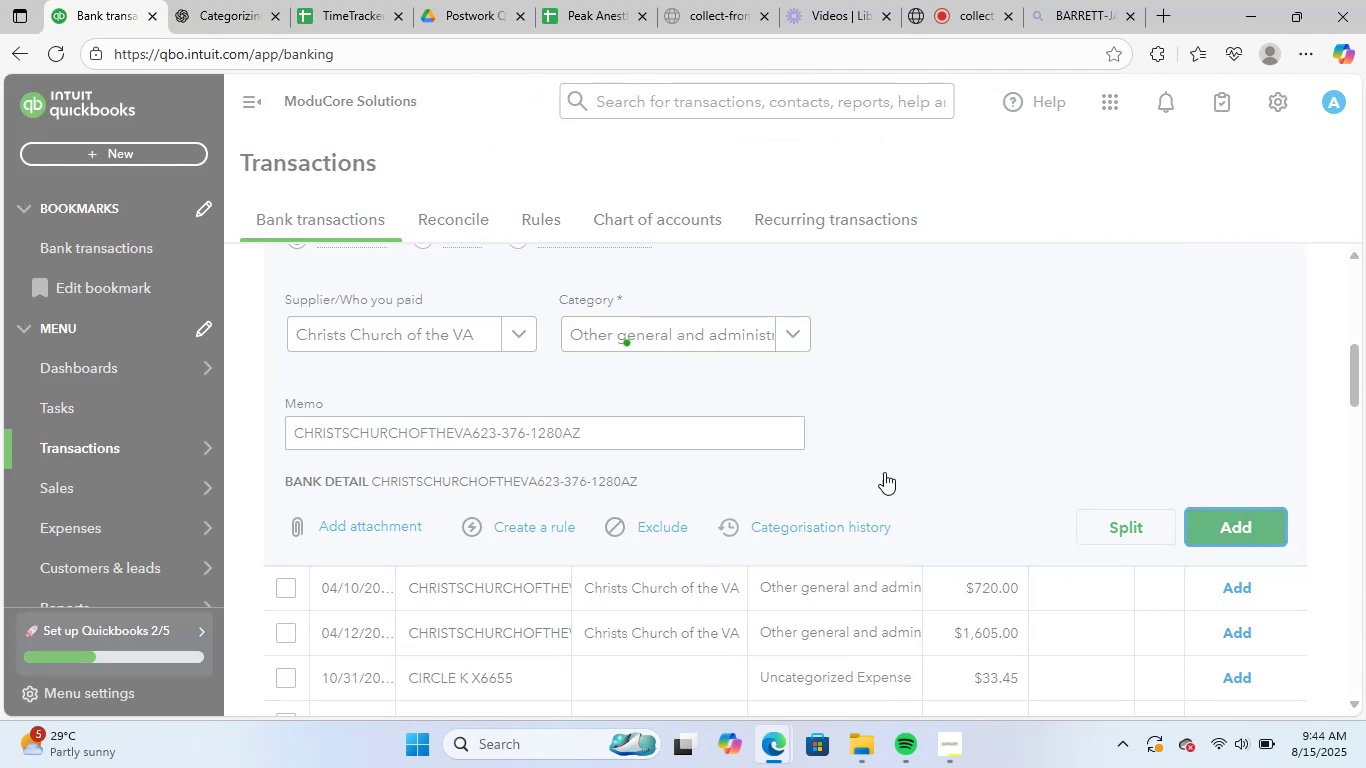 
scroll: coordinate [883, 474], scroll_direction: up, amount: 3.0
 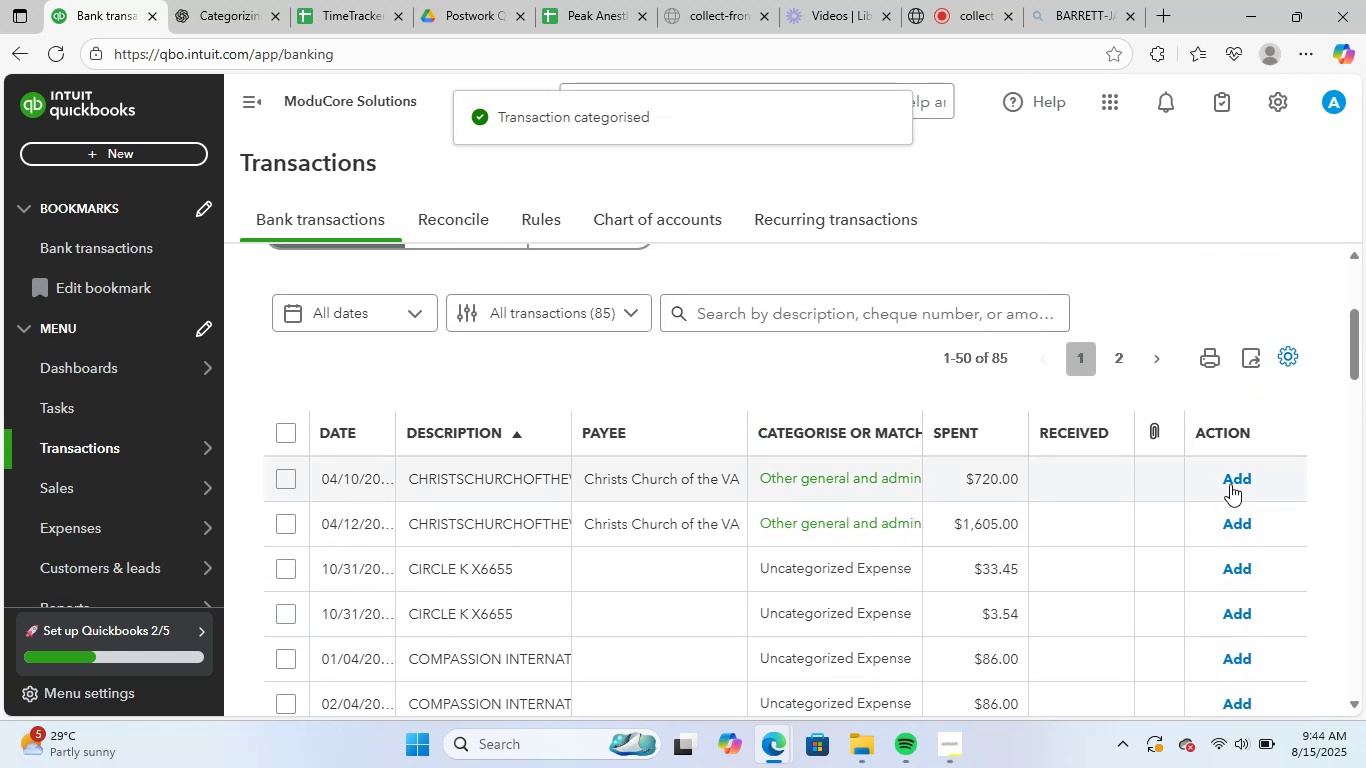 
left_click([1241, 477])
 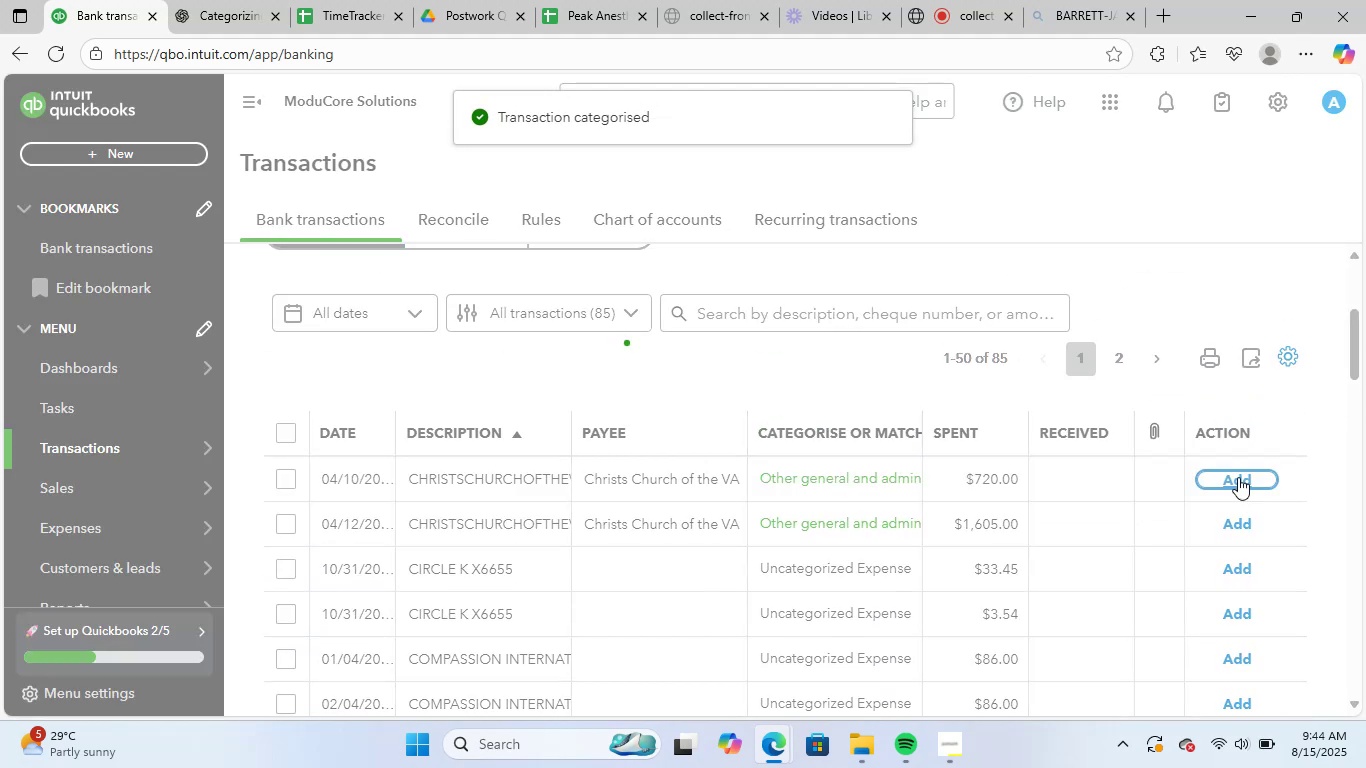 
left_click([1236, 479])
 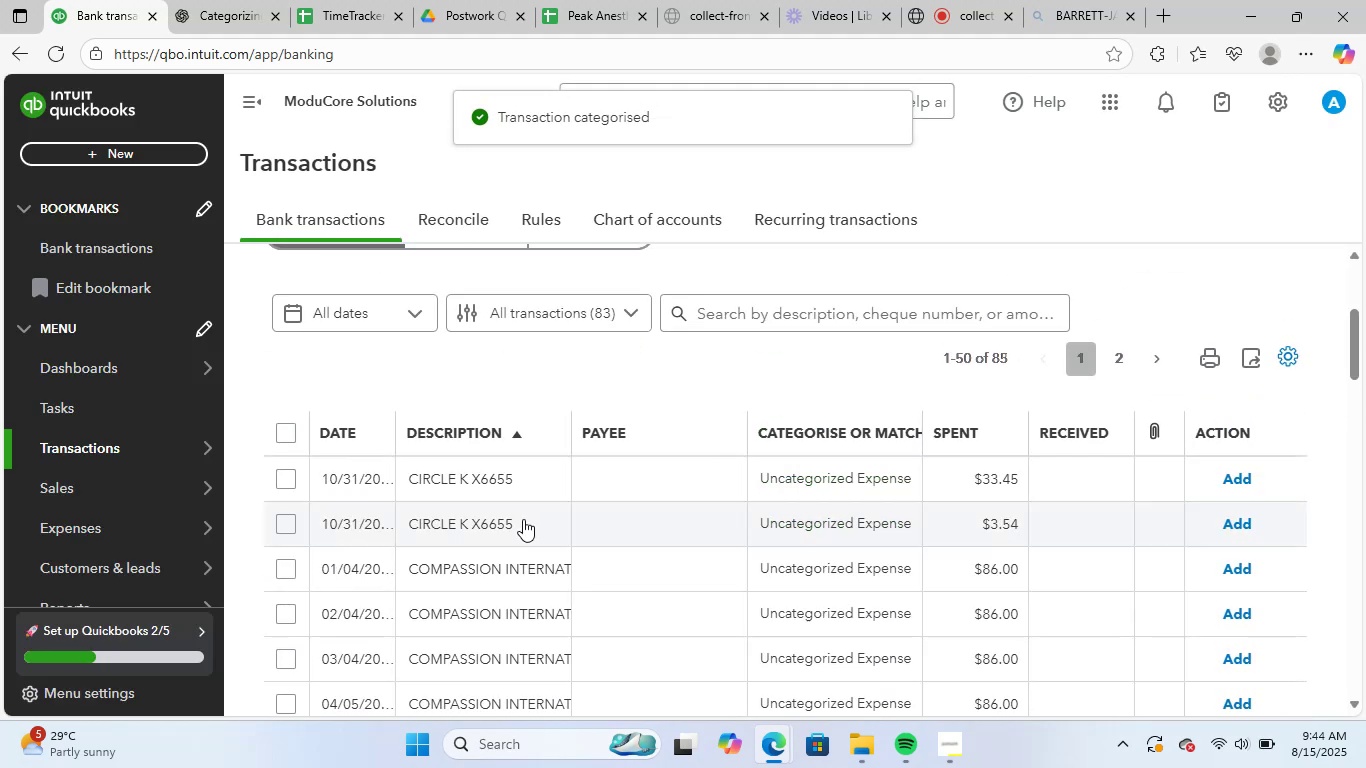 
left_click([505, 471])
 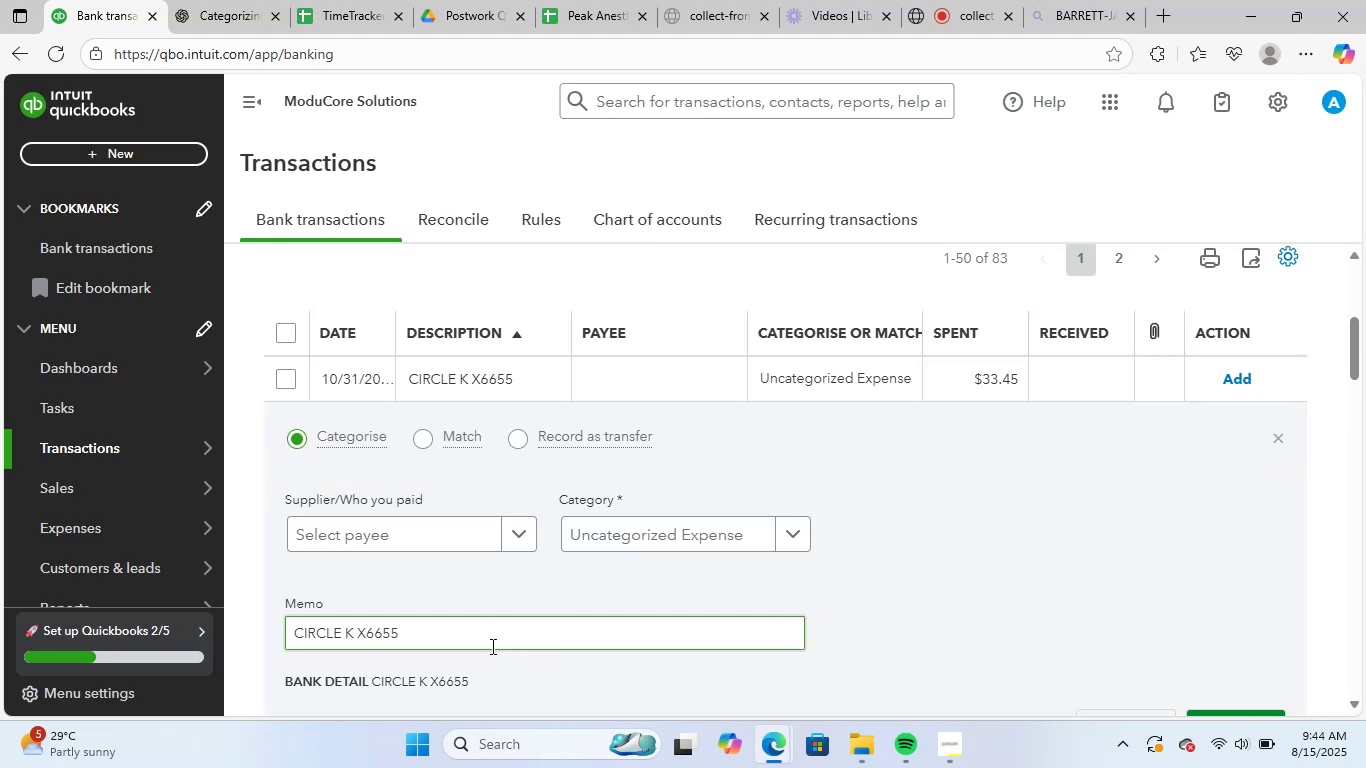 
left_click_drag(start_coordinate=[473, 633], to_coordinate=[272, 626])
 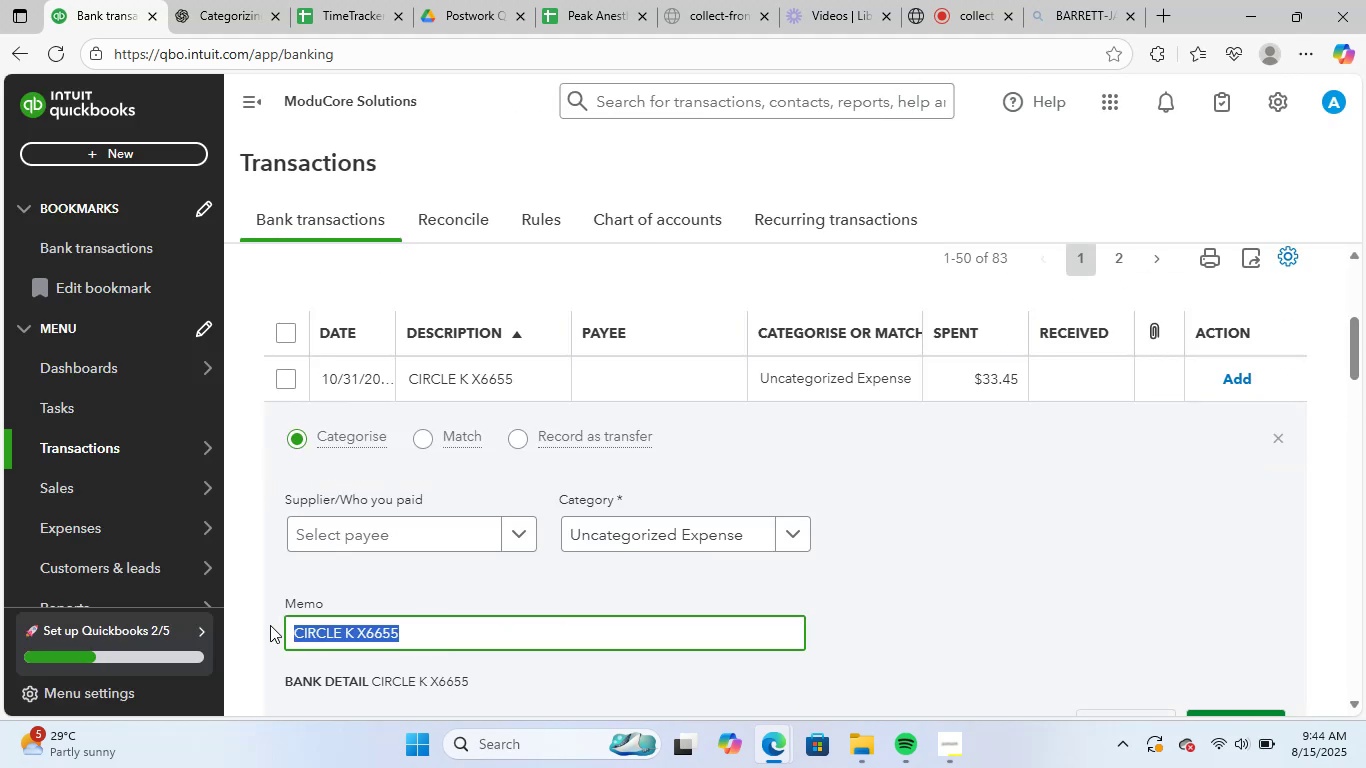 
key(Control+ControlLeft)
 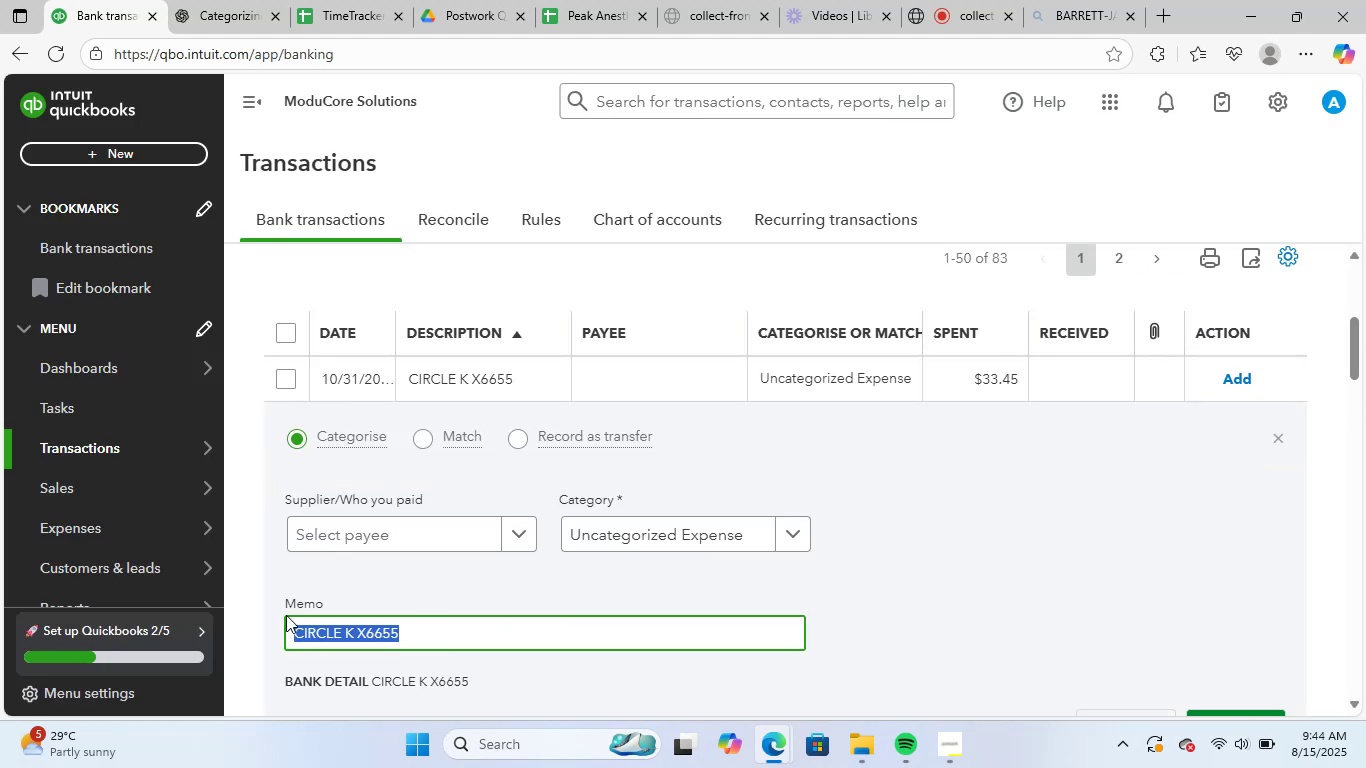 
key(Control+C)
 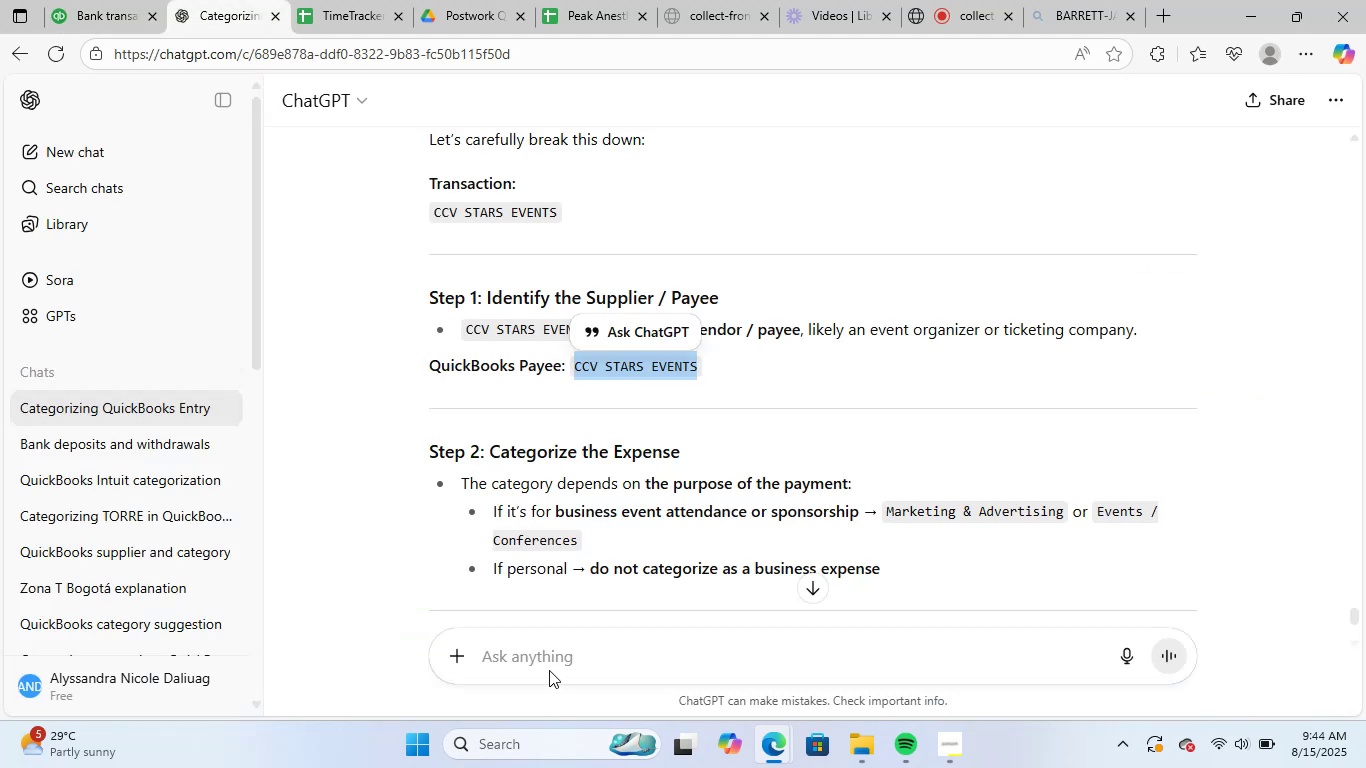 
key(Control+ControlLeft)
 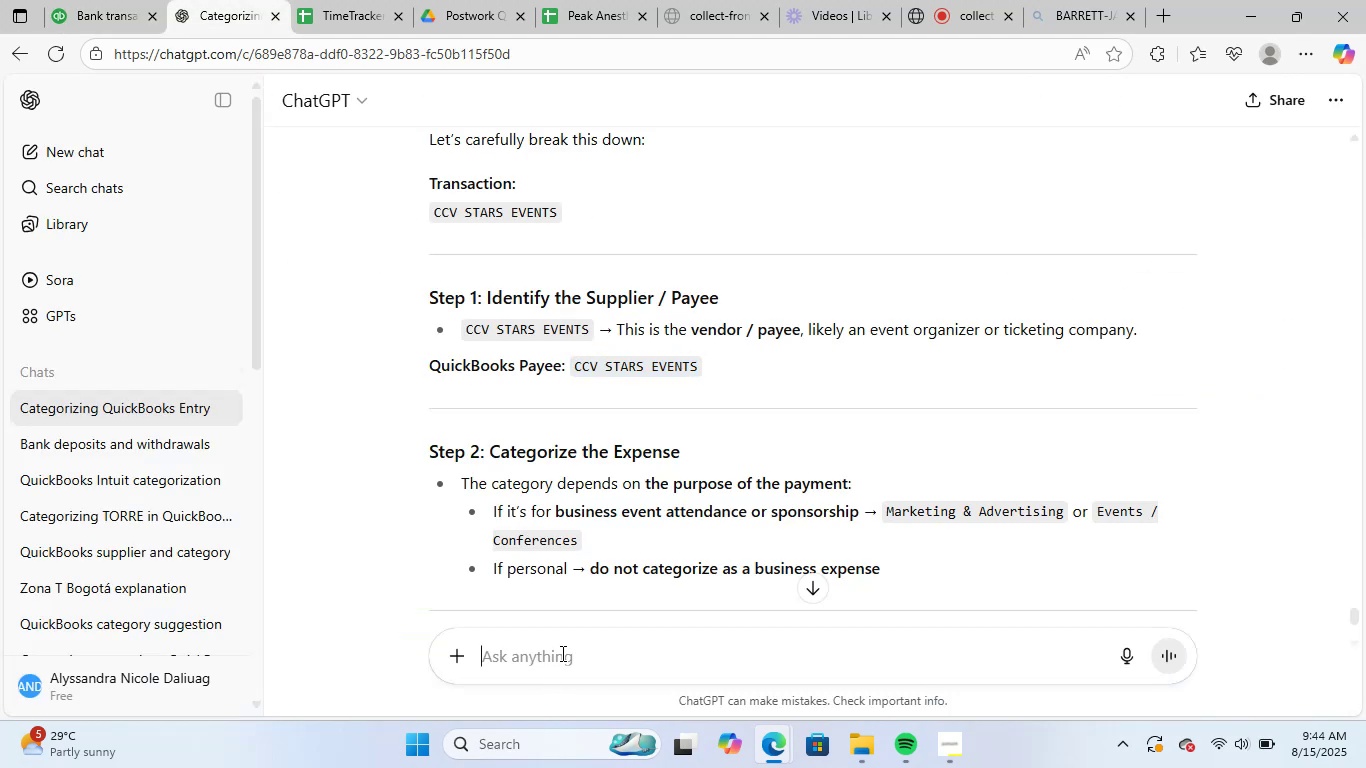 
key(Control+V)
 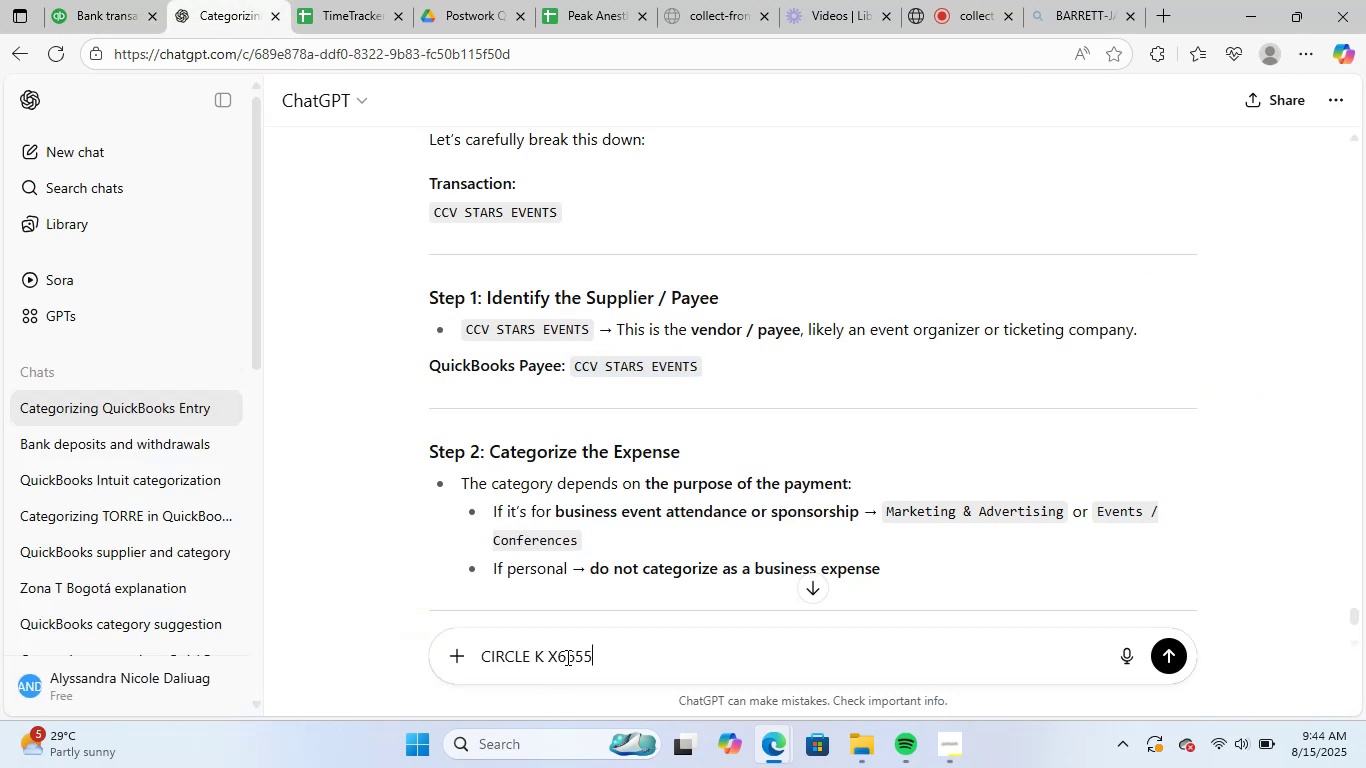 
key(NumpadEnter)
 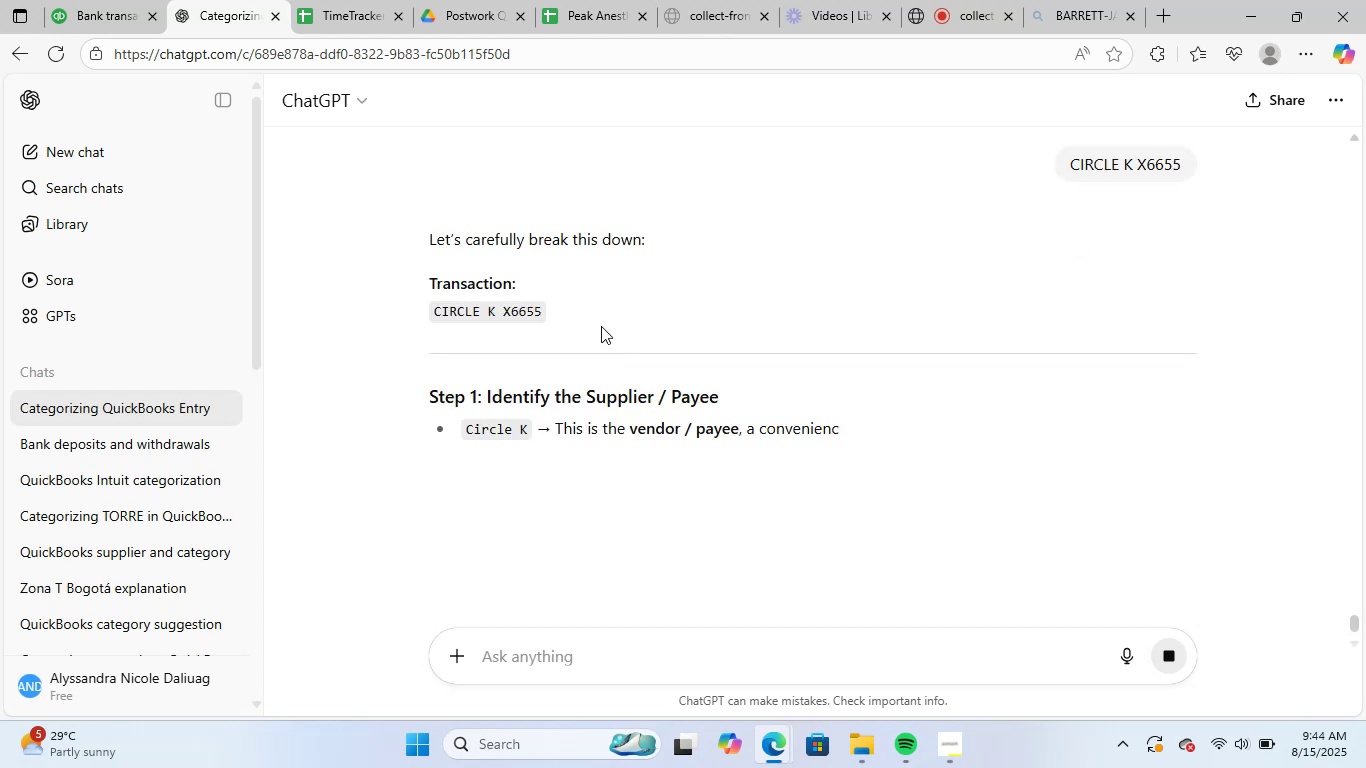 
scroll: coordinate [821, 455], scroll_direction: down, amount: 2.0
 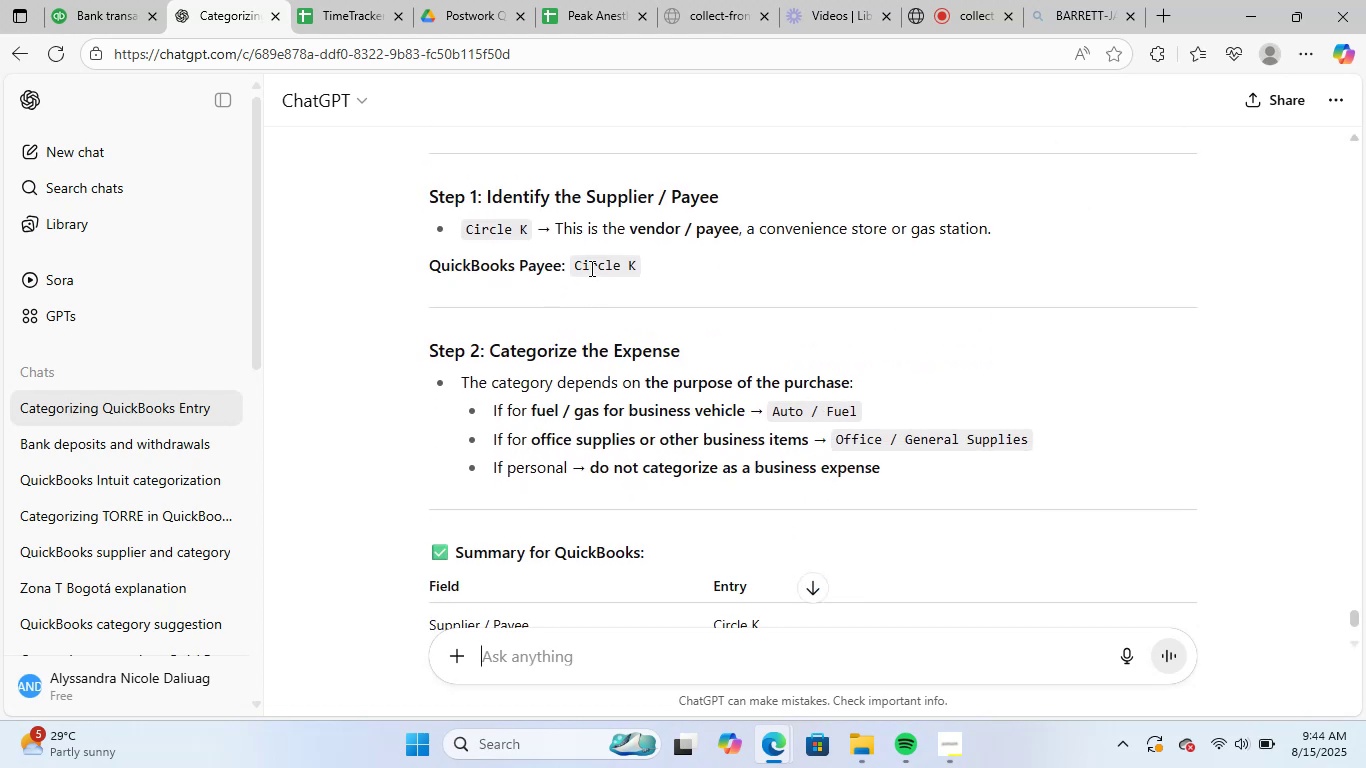 
left_click_drag(start_coordinate=[578, 270], to_coordinate=[653, 269])
 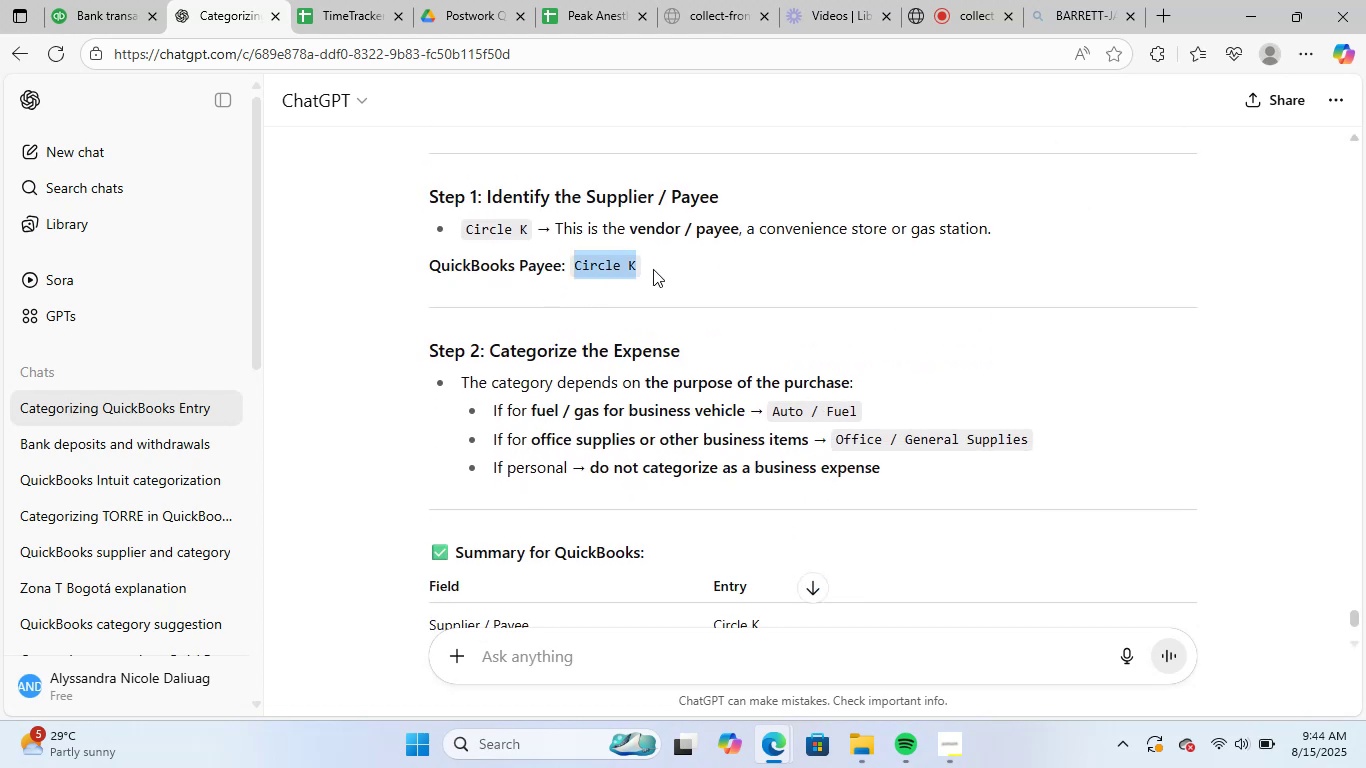 
key(Control+ControlLeft)
 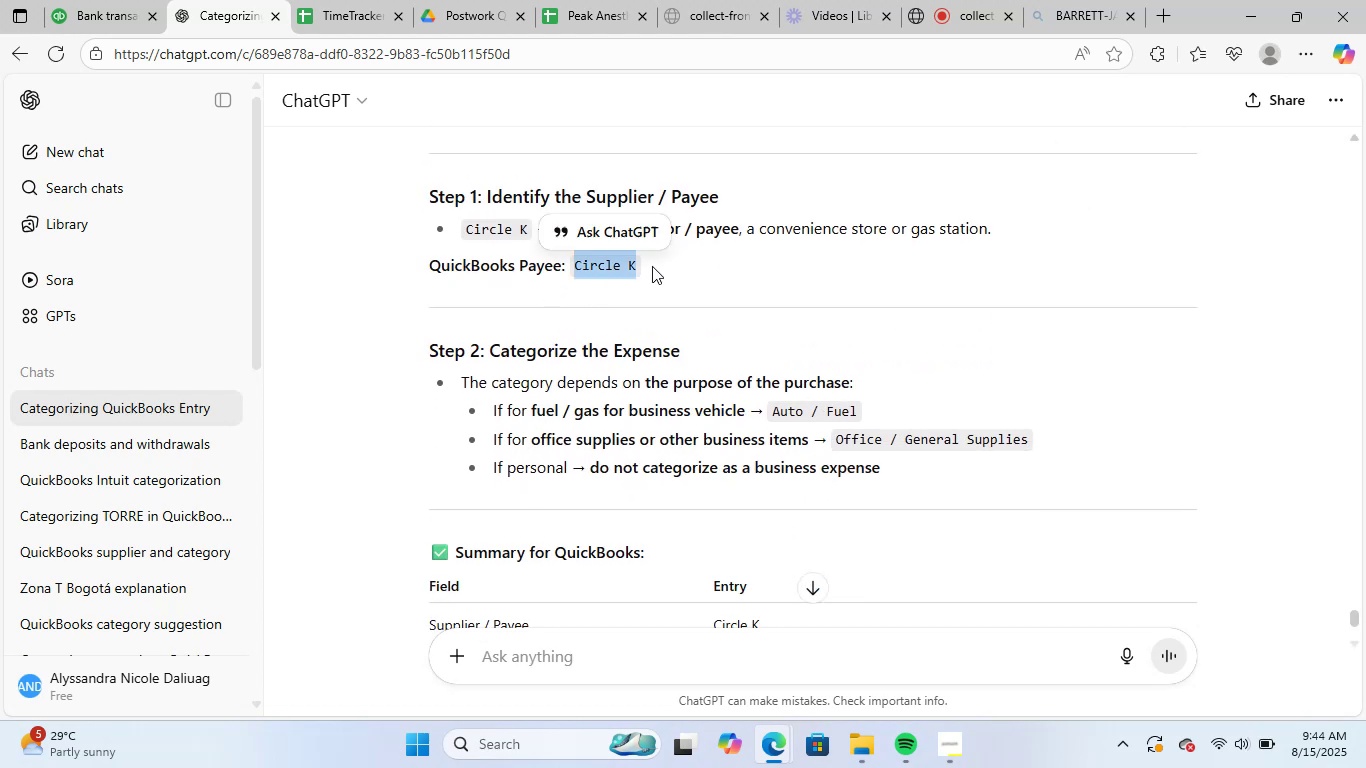 
key(Control+C)
 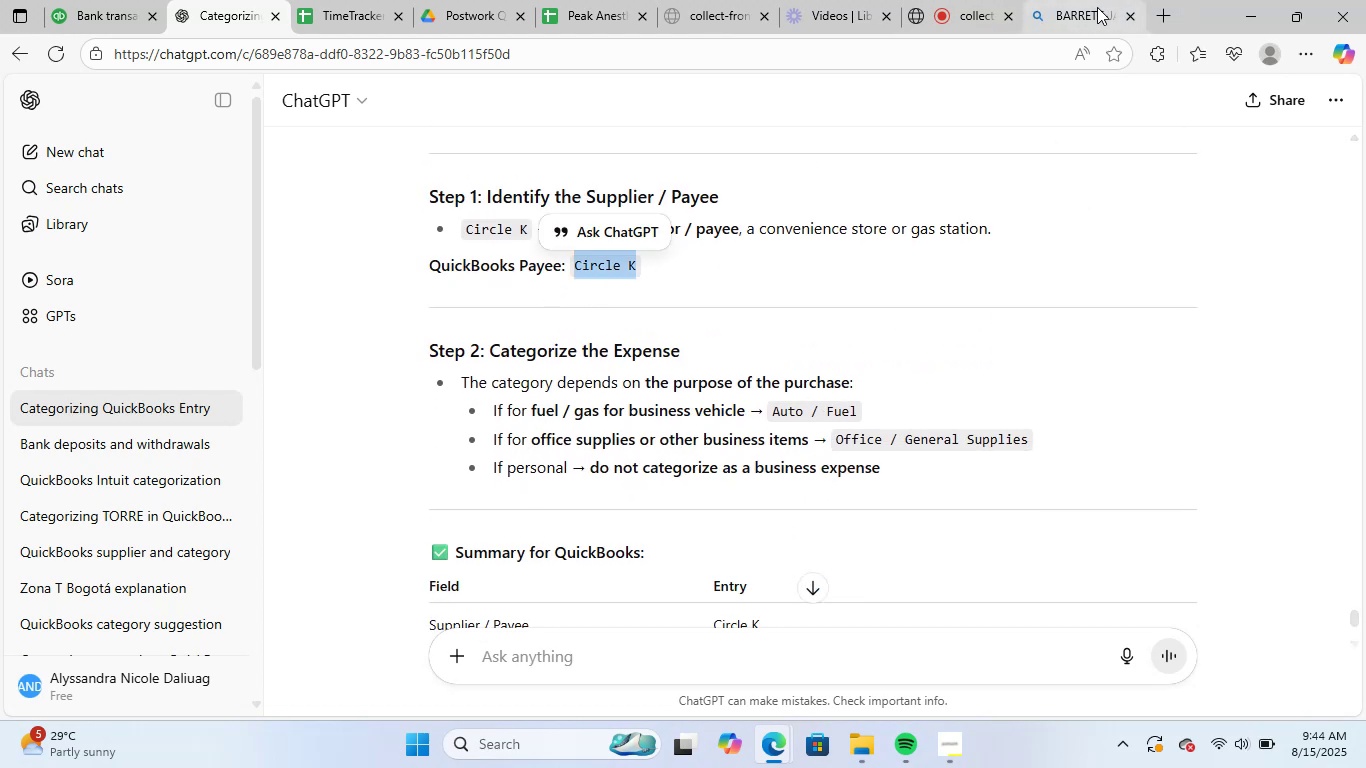 
double_click([908, 54])
 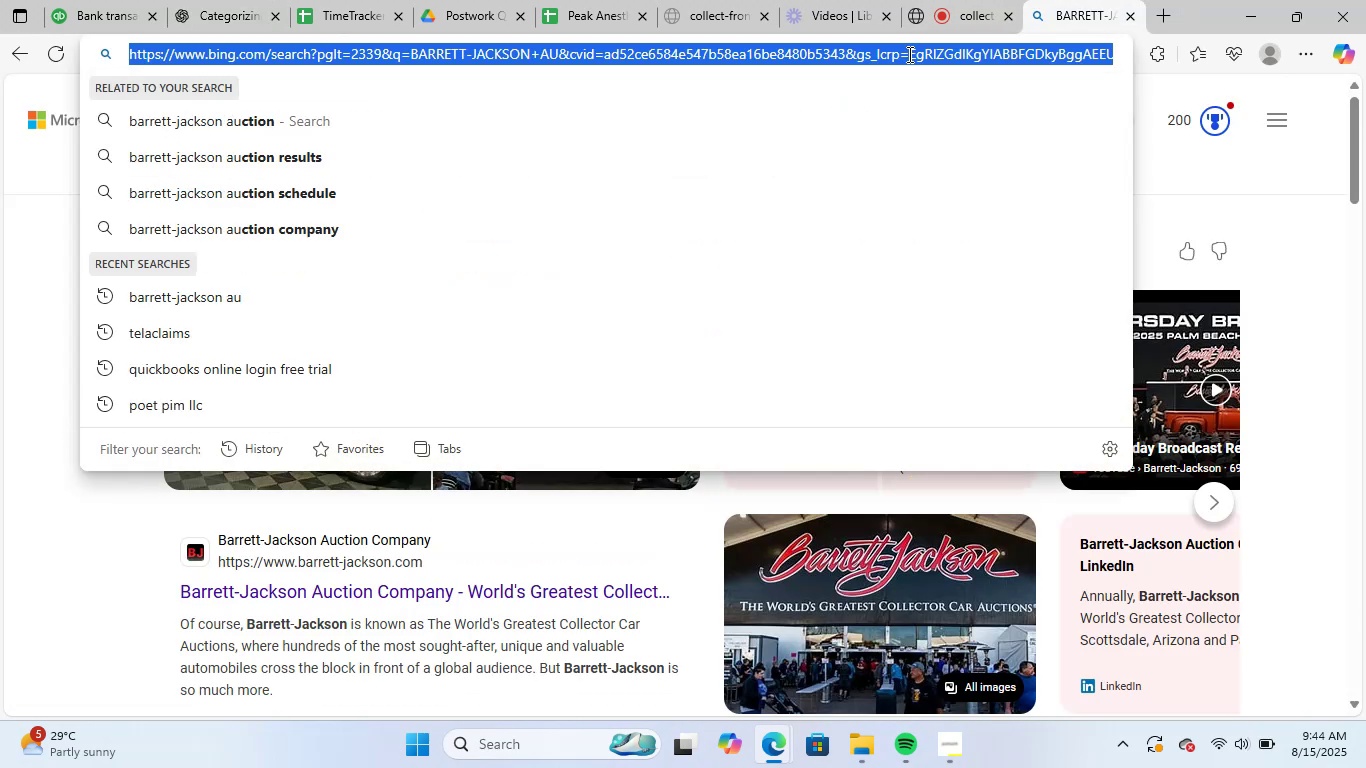 
key(Control+V)
 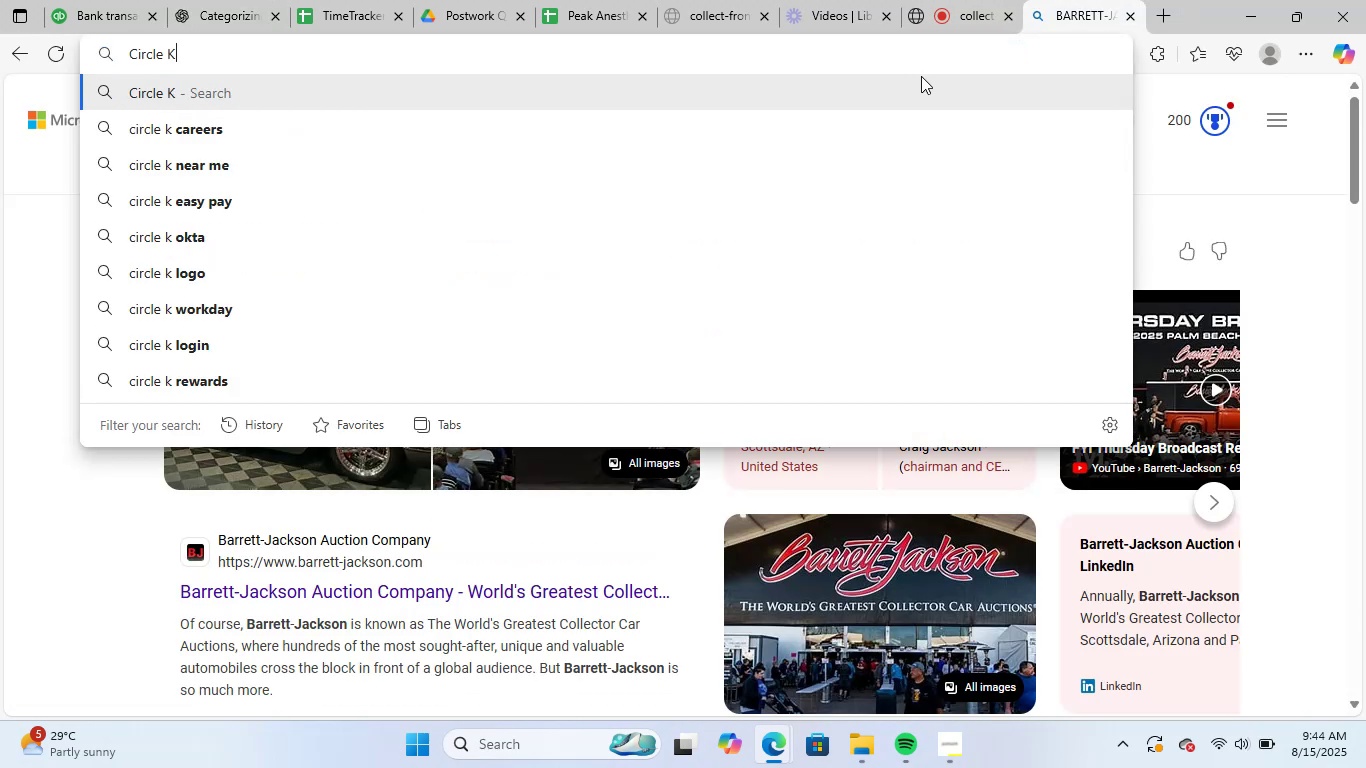 
key(NumpadEnter)
 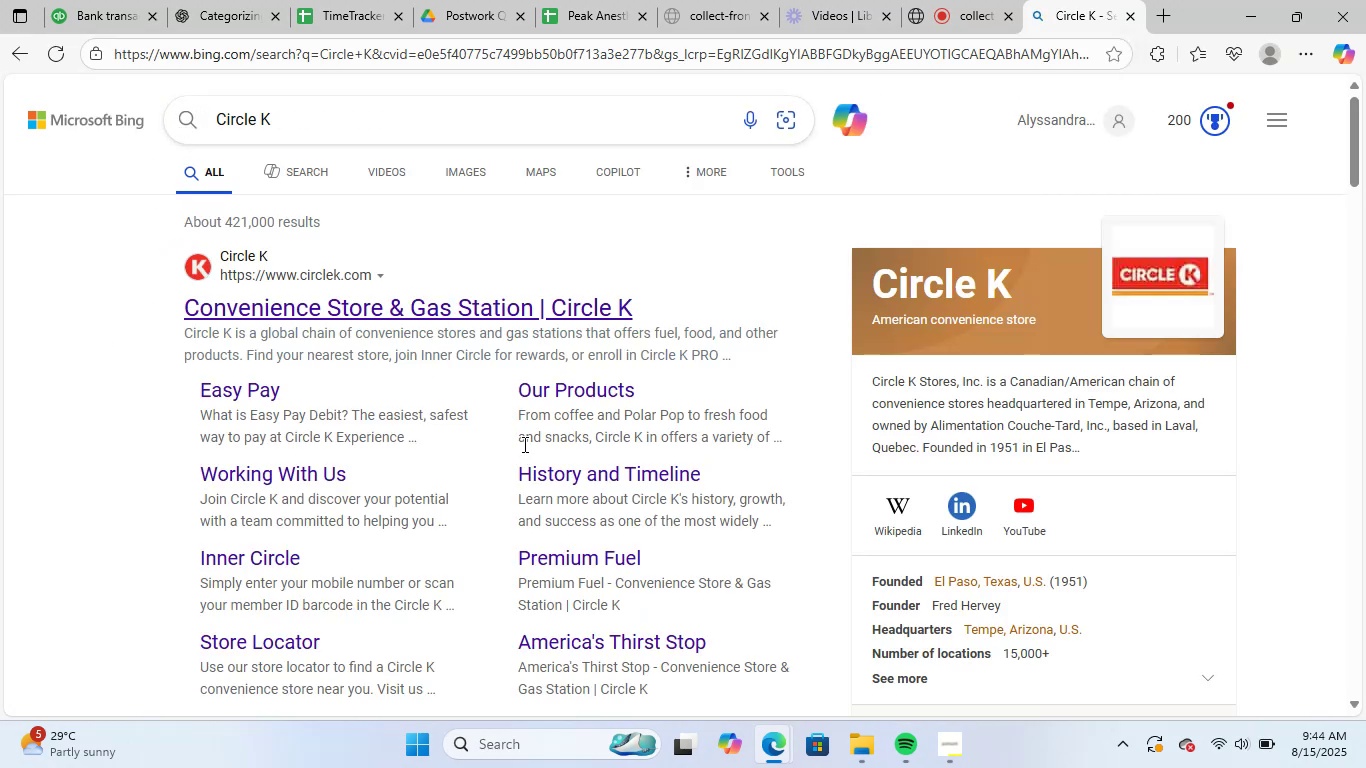 
scroll: coordinate [518, 406], scroll_direction: up, amount: 1.0
 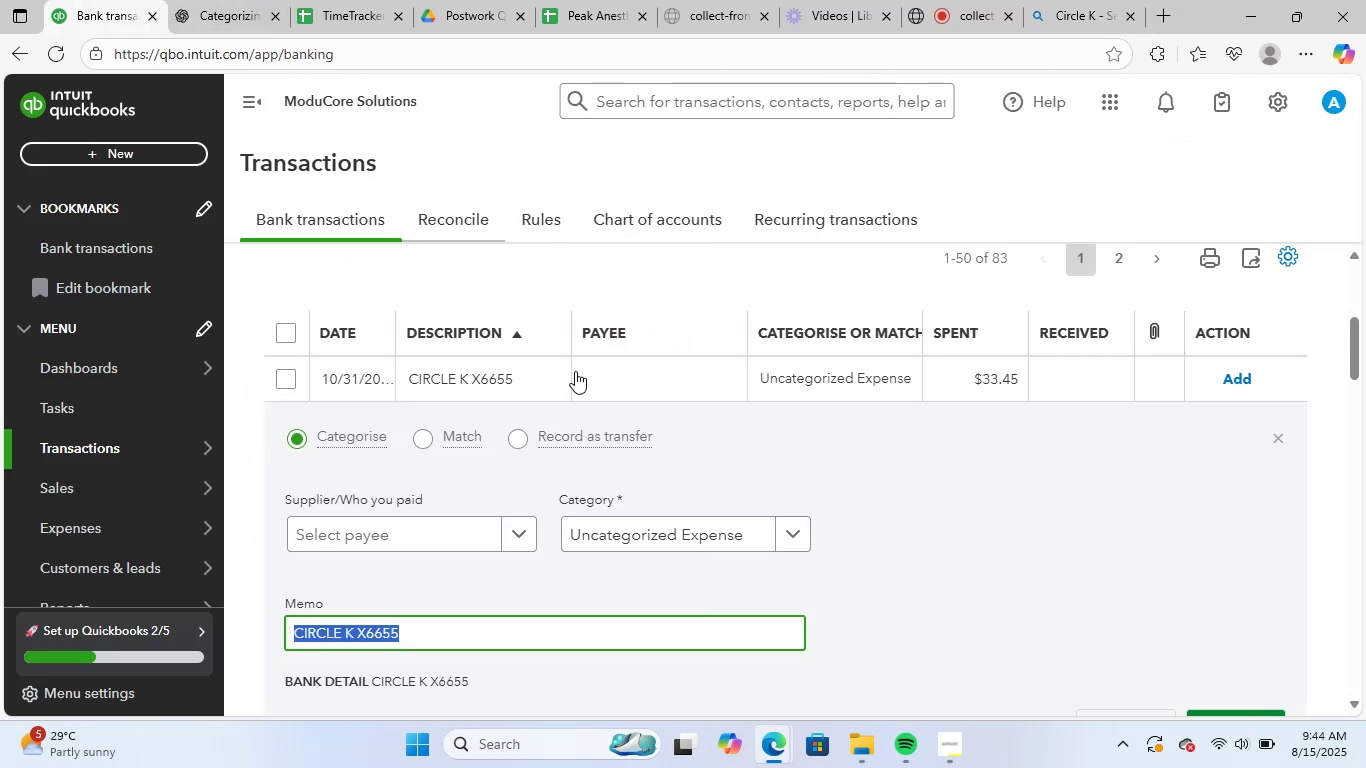 
left_click([412, 531])
 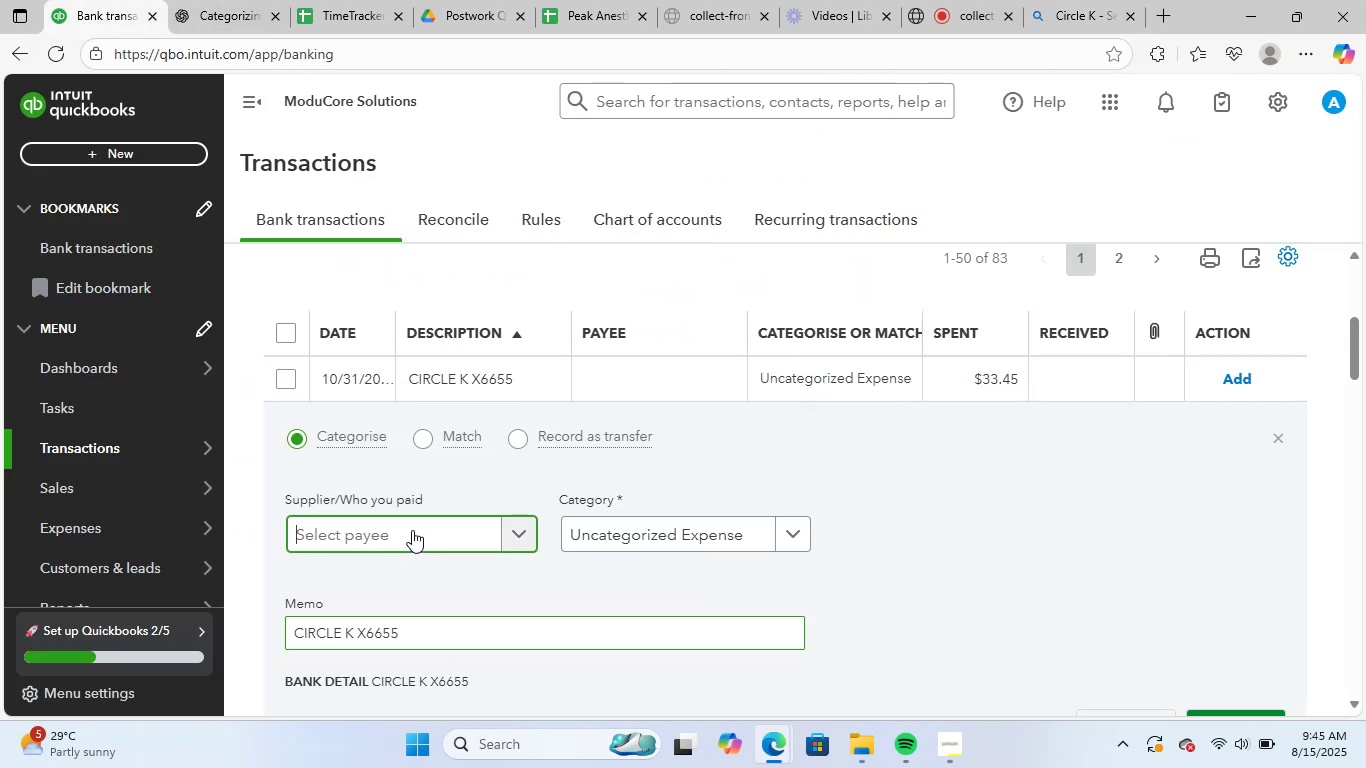 
key(Control+V)
 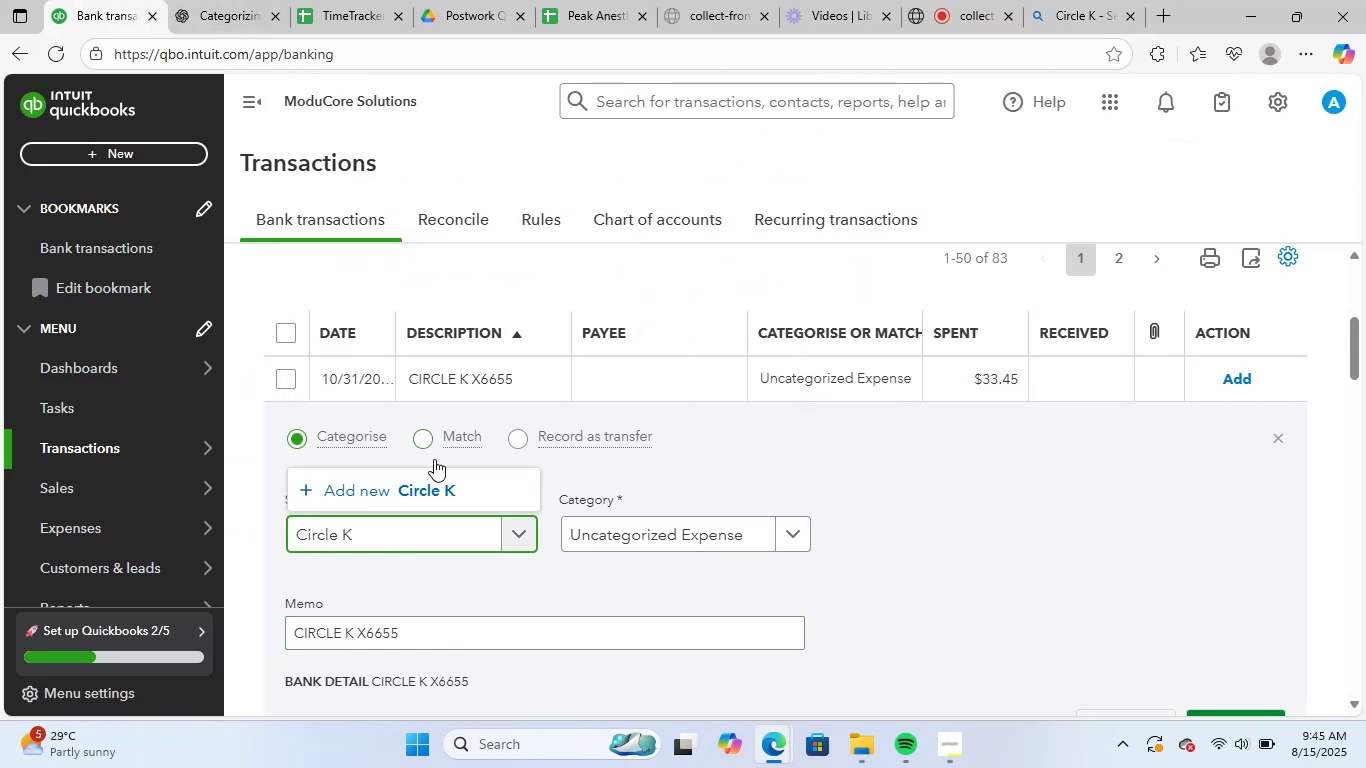 
left_click([427, 503])
 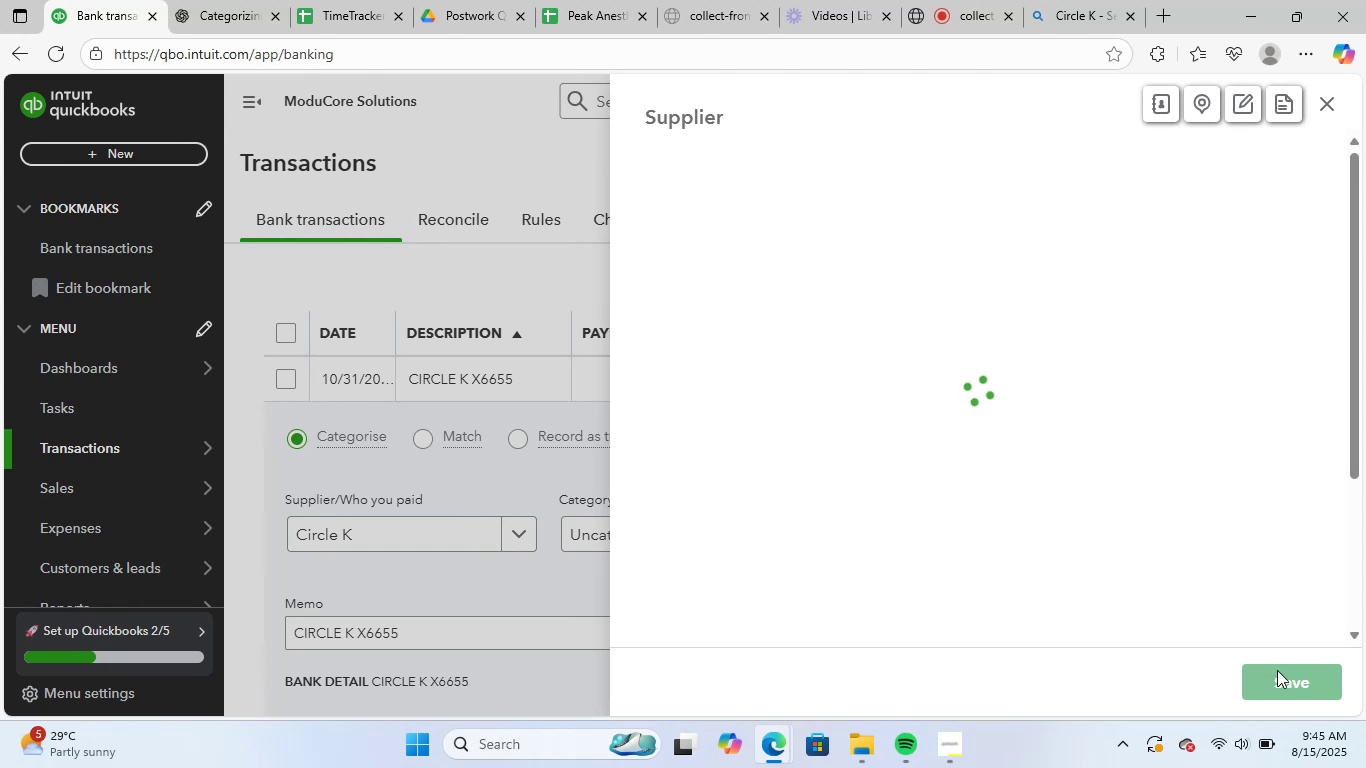 
left_click([1278, 678])
 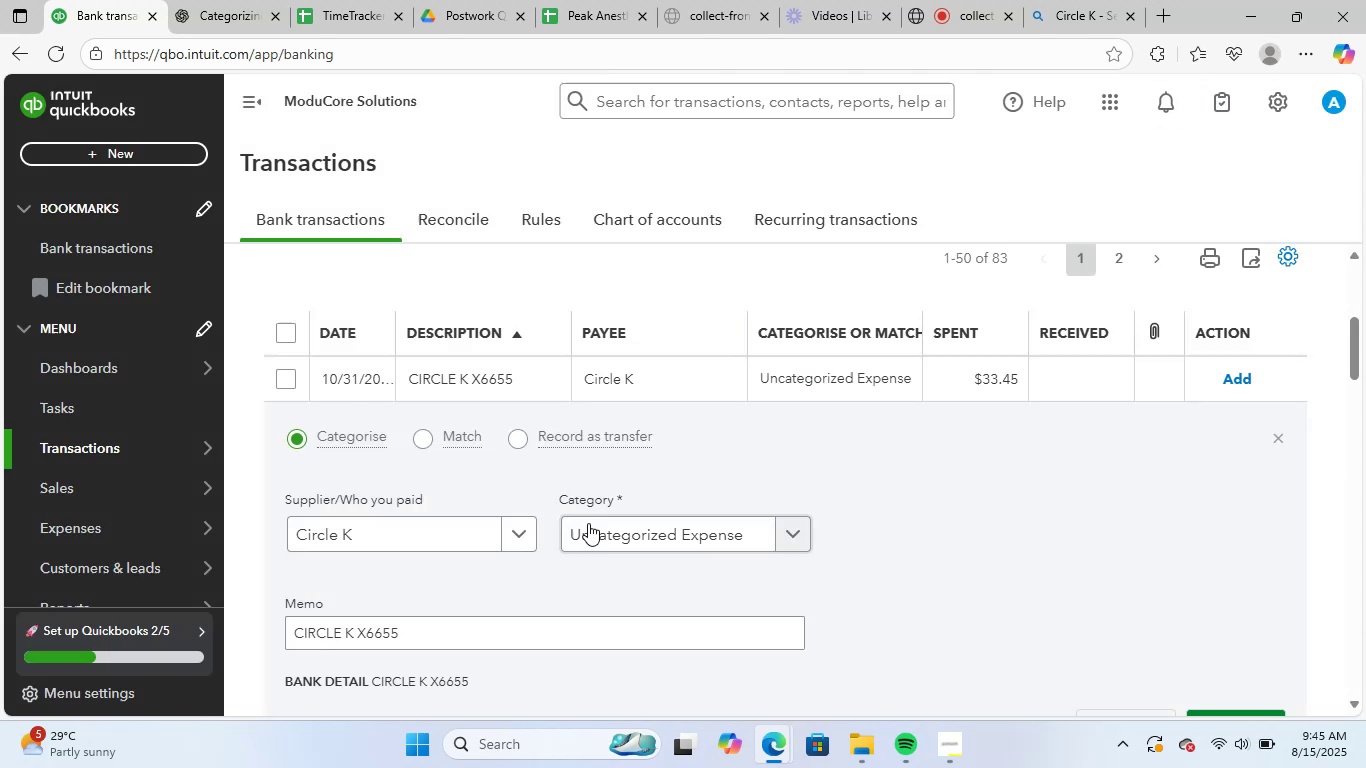 
left_click([606, 534])
 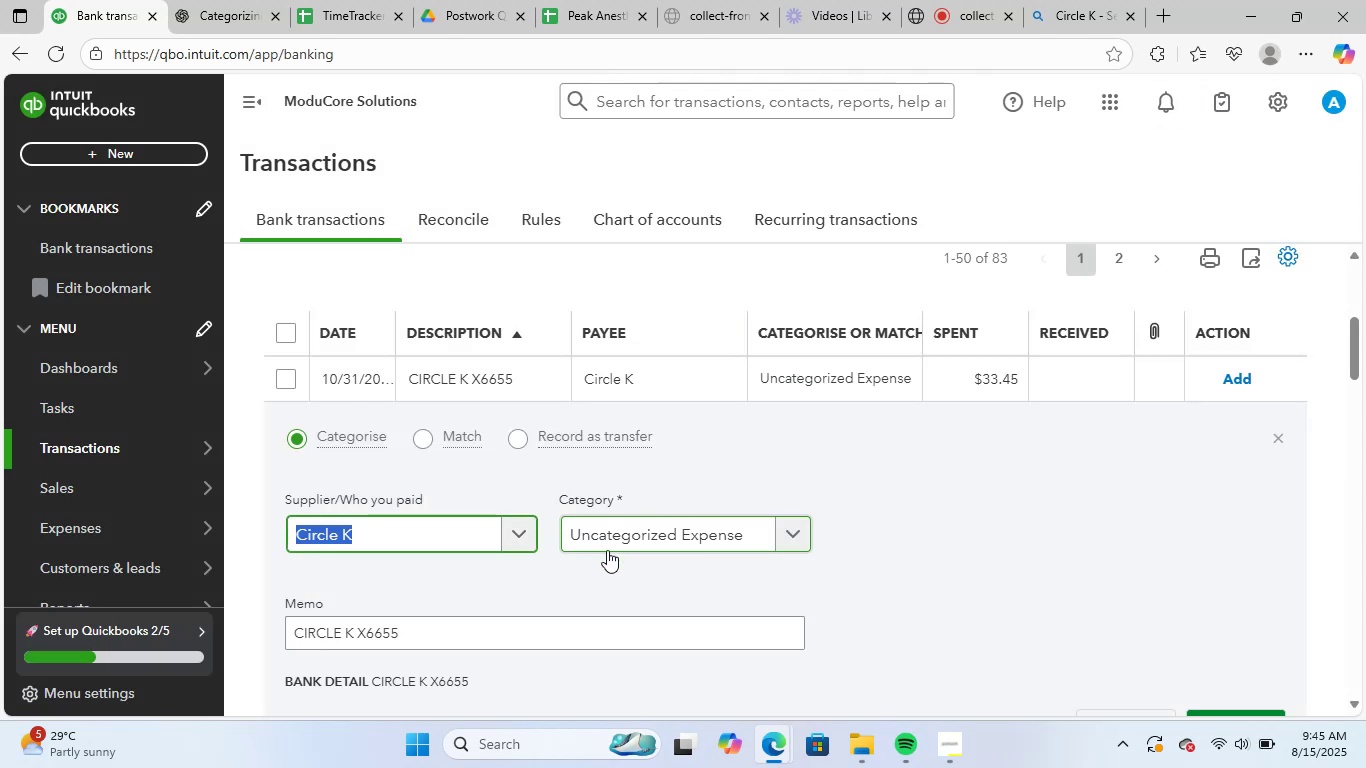 
type(sj)
 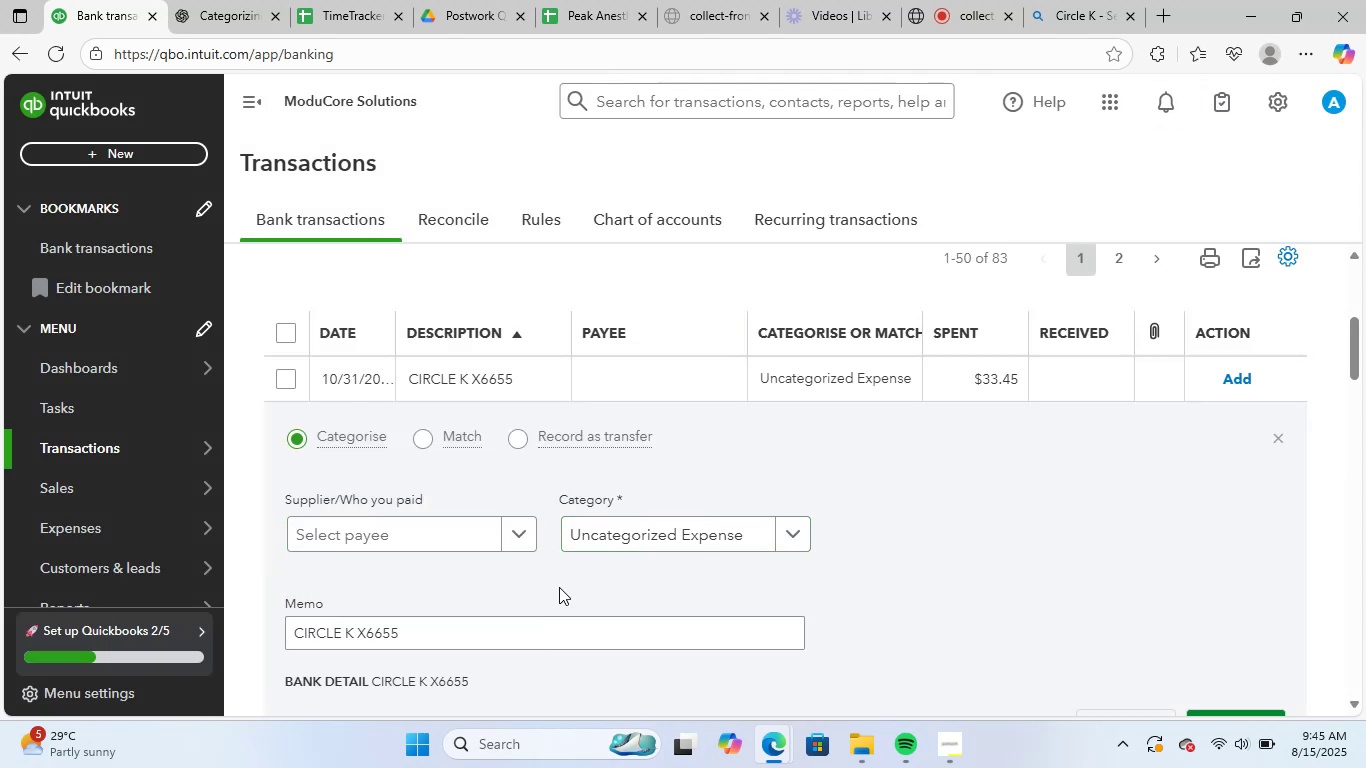 
left_click([390, 528])
 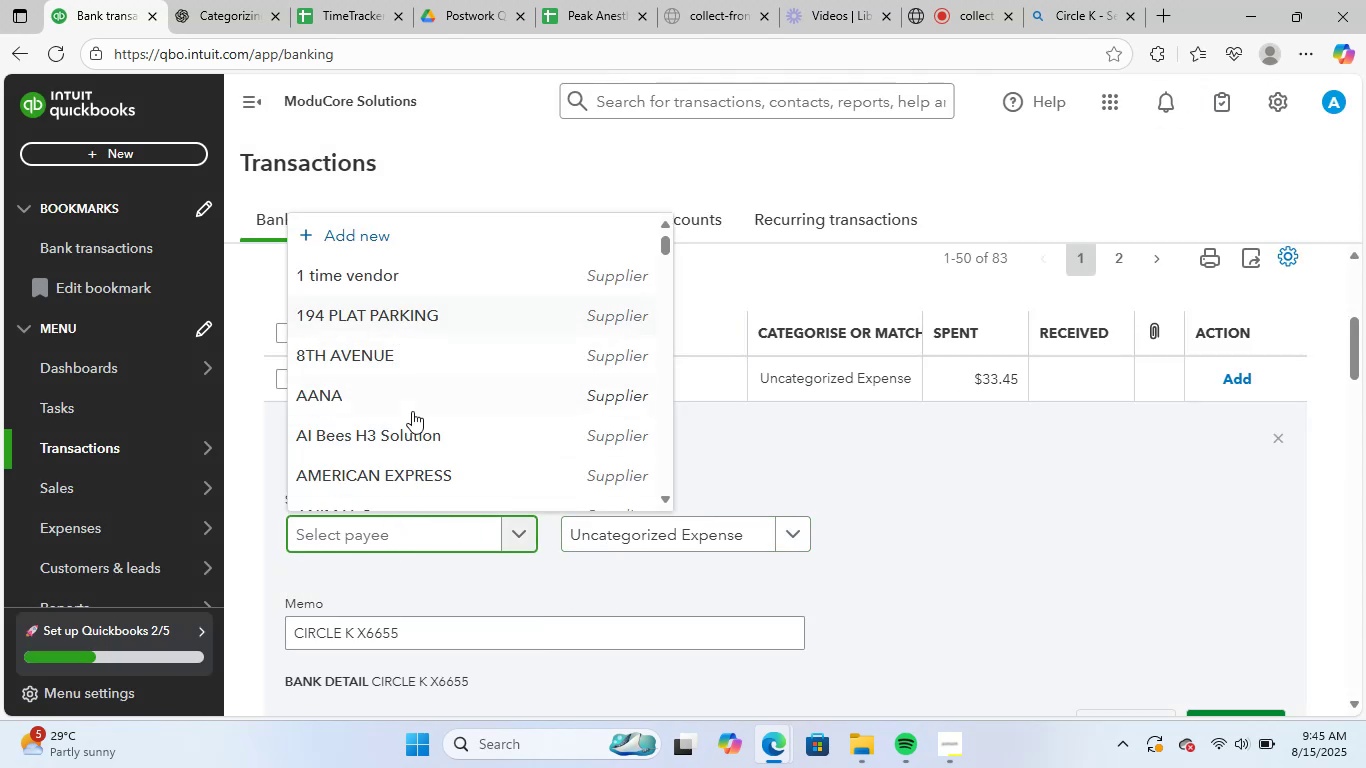 
type(cir)
 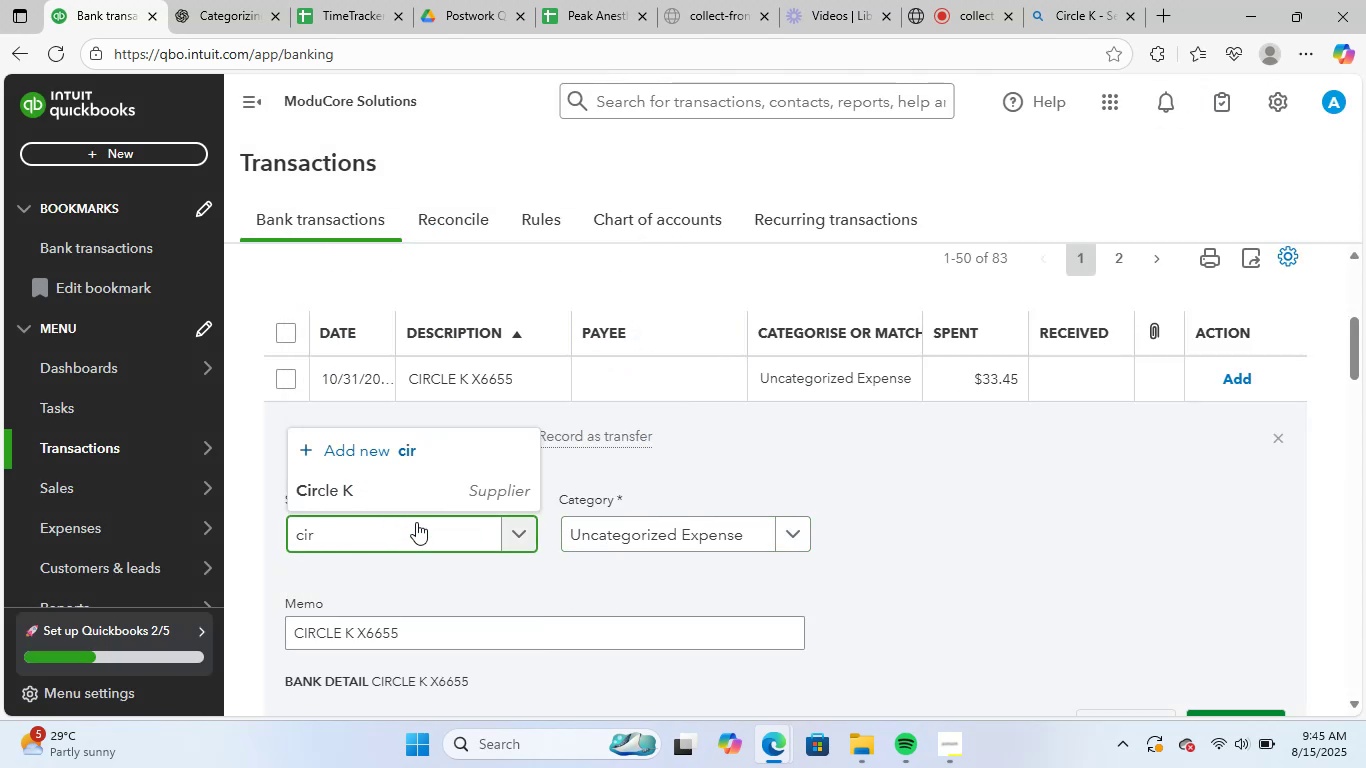 
left_click([417, 495])
 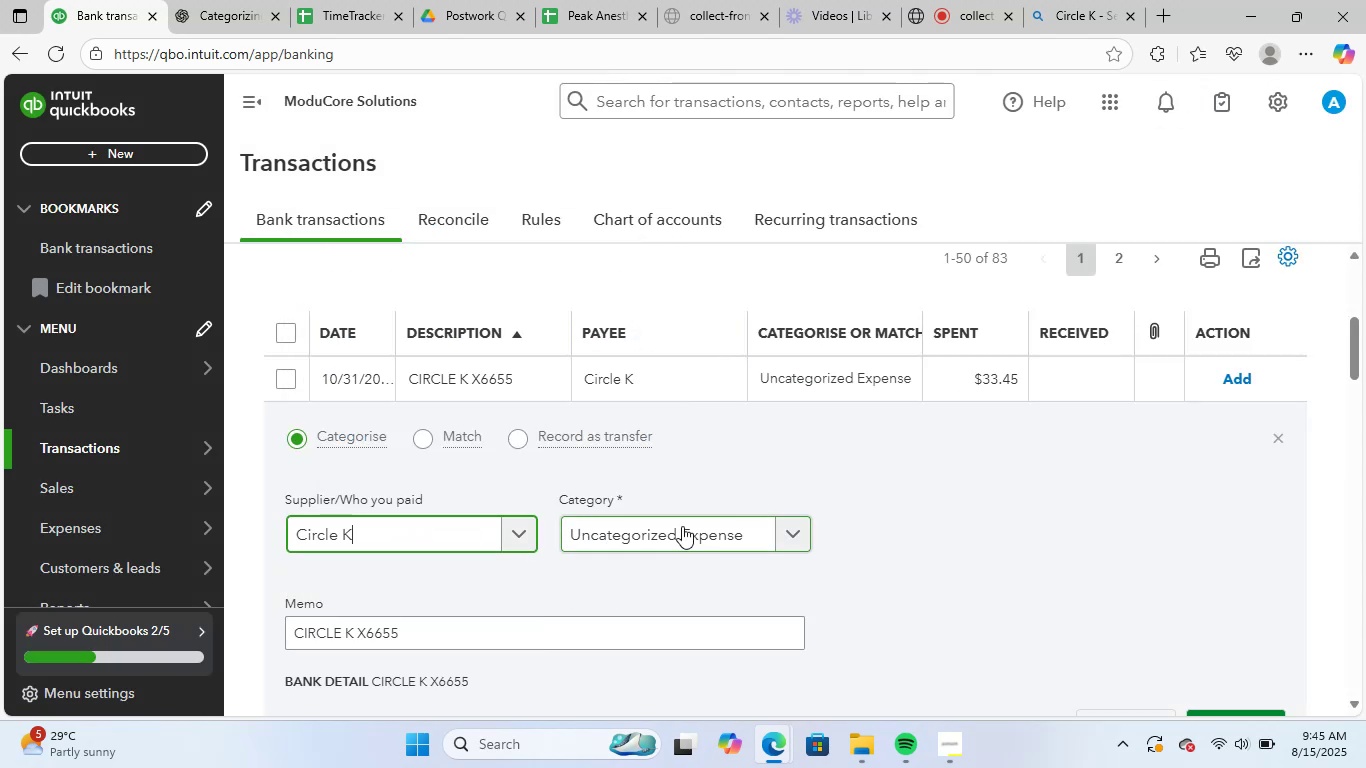 
left_click([669, 522])
 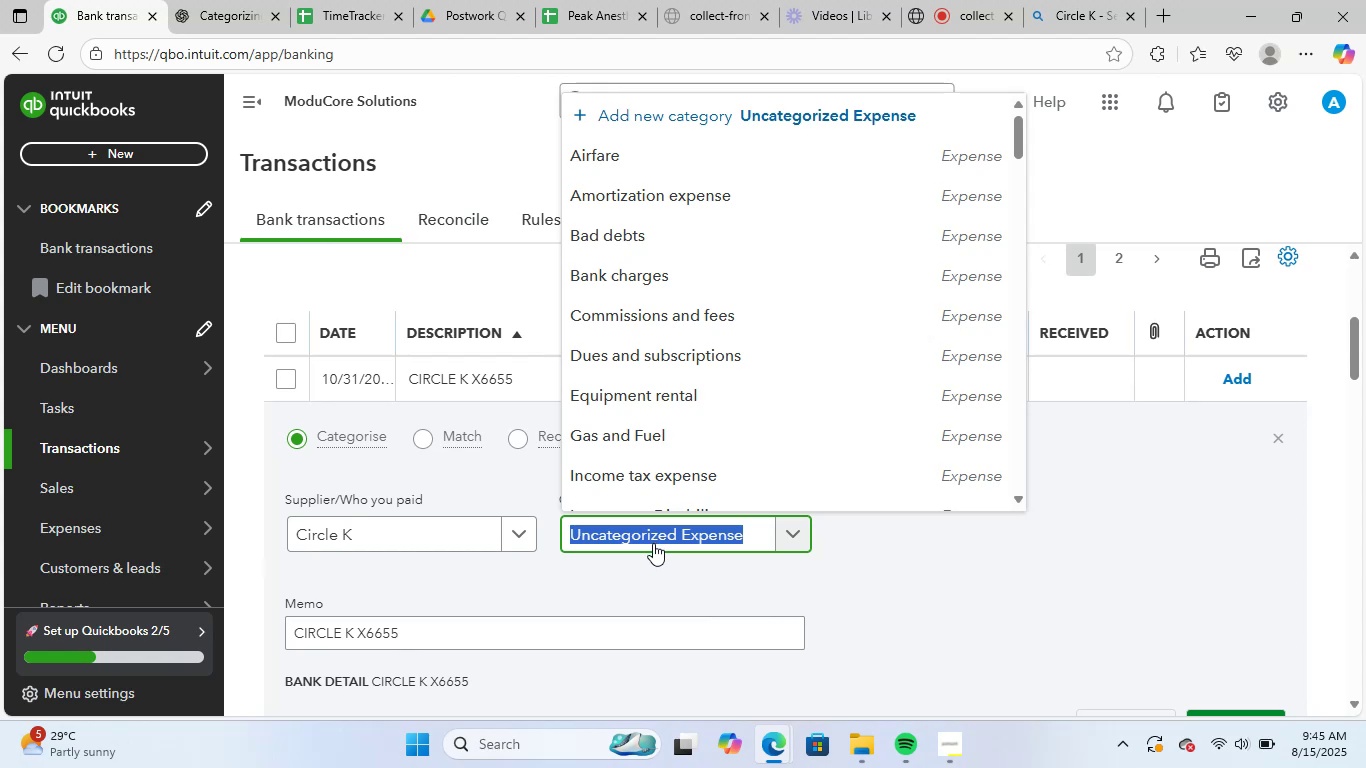 
type(supp)
 